 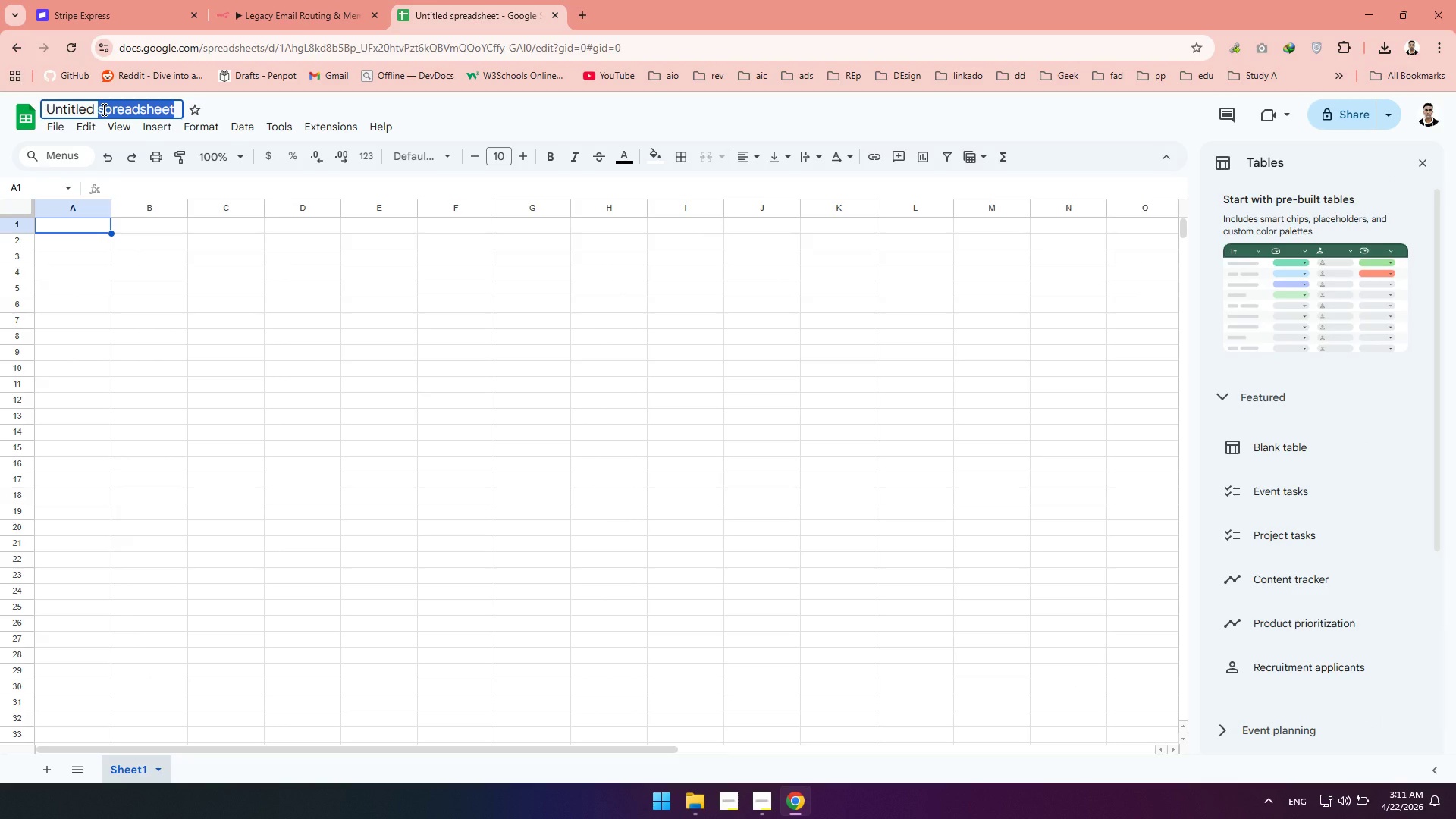 
key(Control+A)
 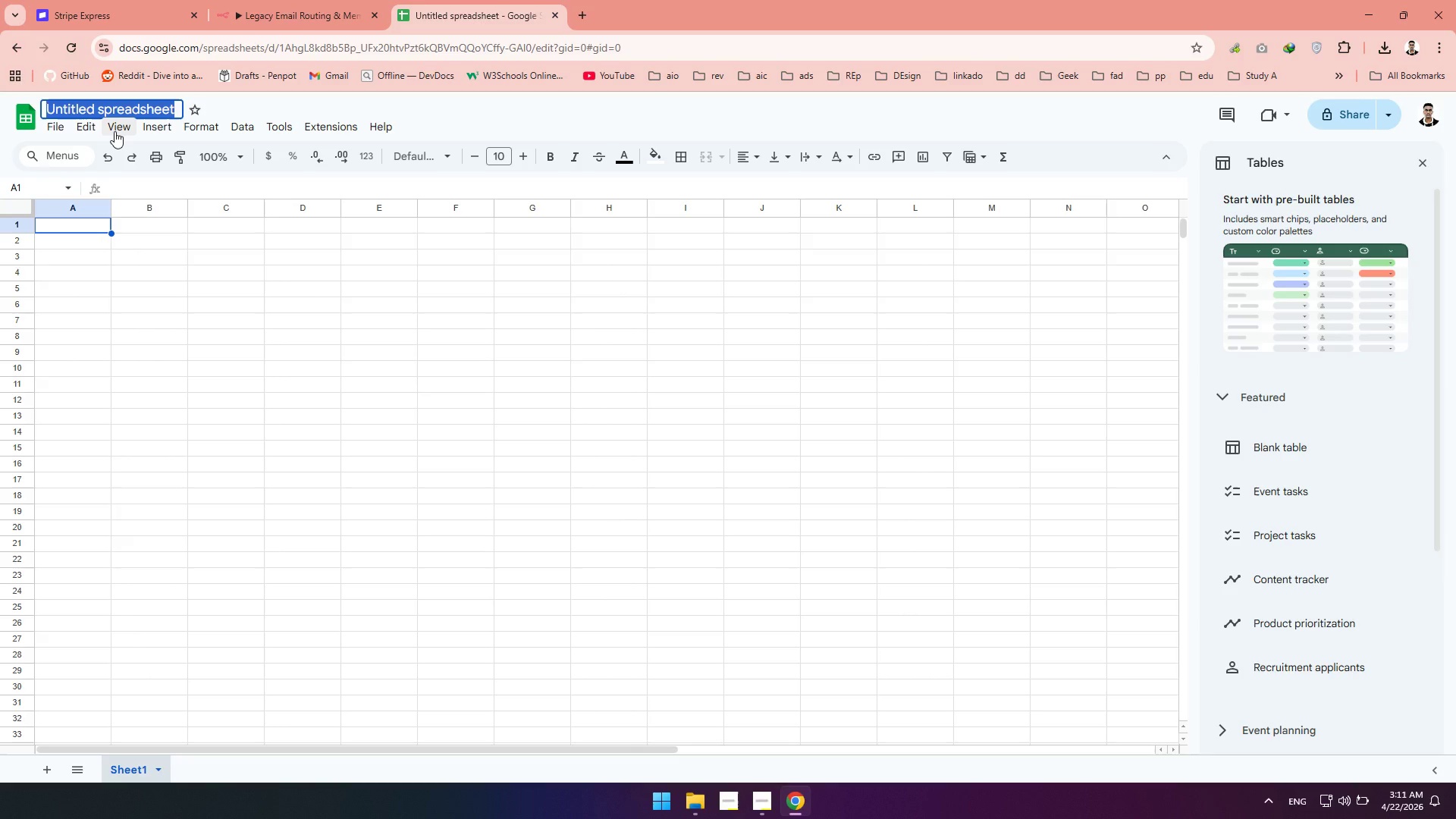 
type(Yoga embers\)
key(Backspace)
key(Backspace)
key(Backspace)
key(Backspace)
key(Backspace)
key(Backspace)
key(Backspace)
type(members)
 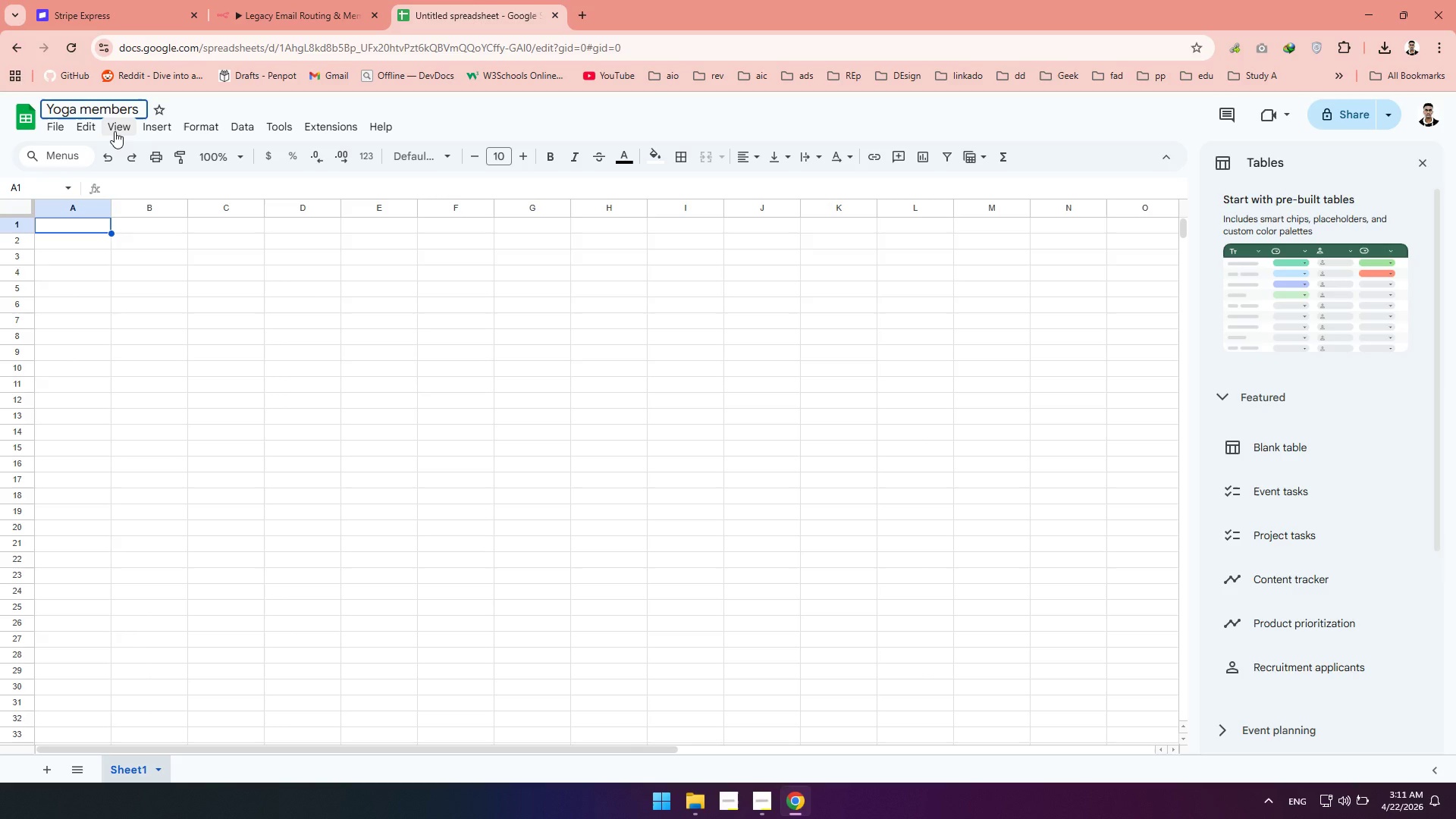 
wait(15.36)
 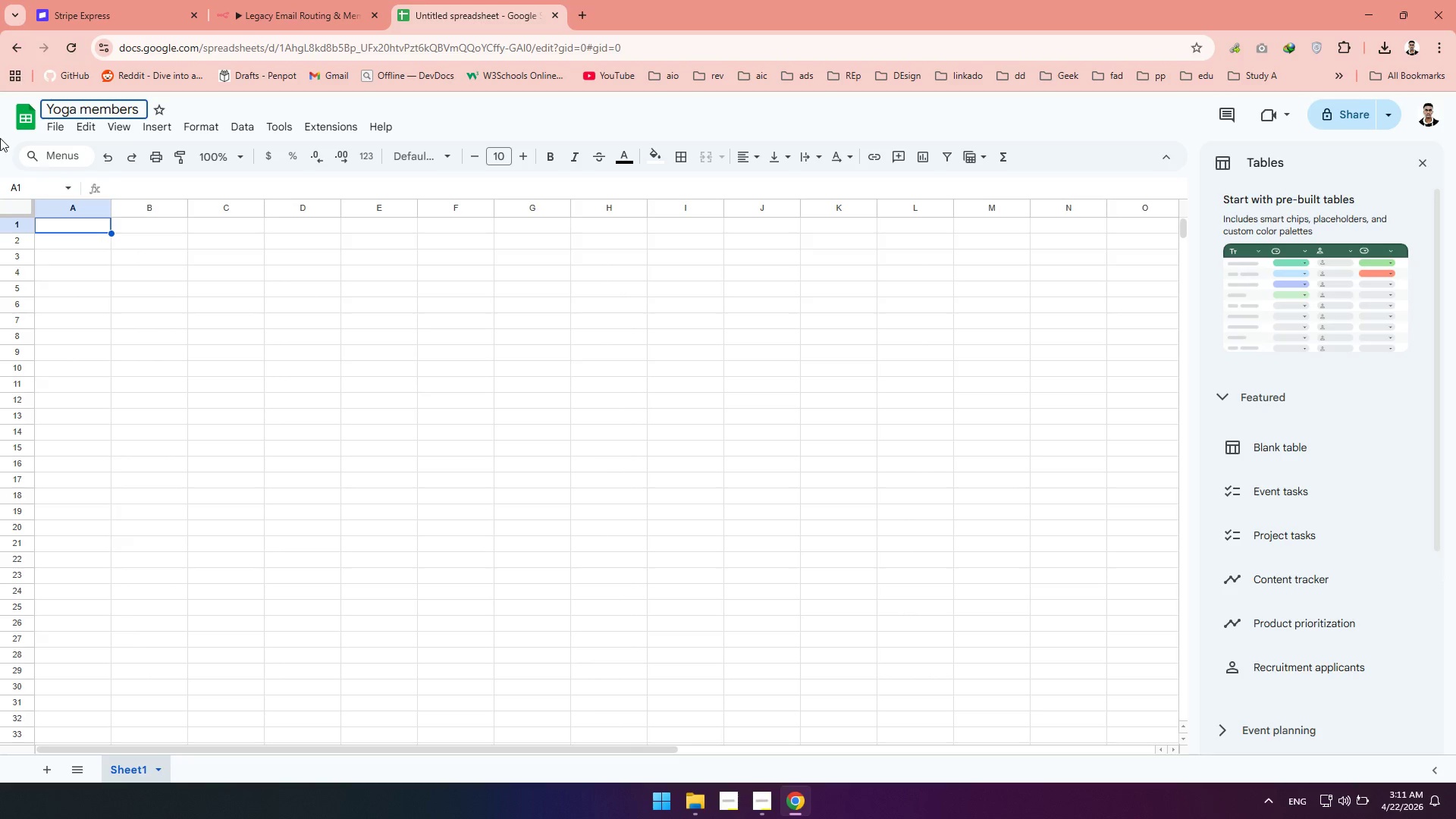 
scroll: coordinate [1024, 74], scroll_direction: up, amount: 1.0
 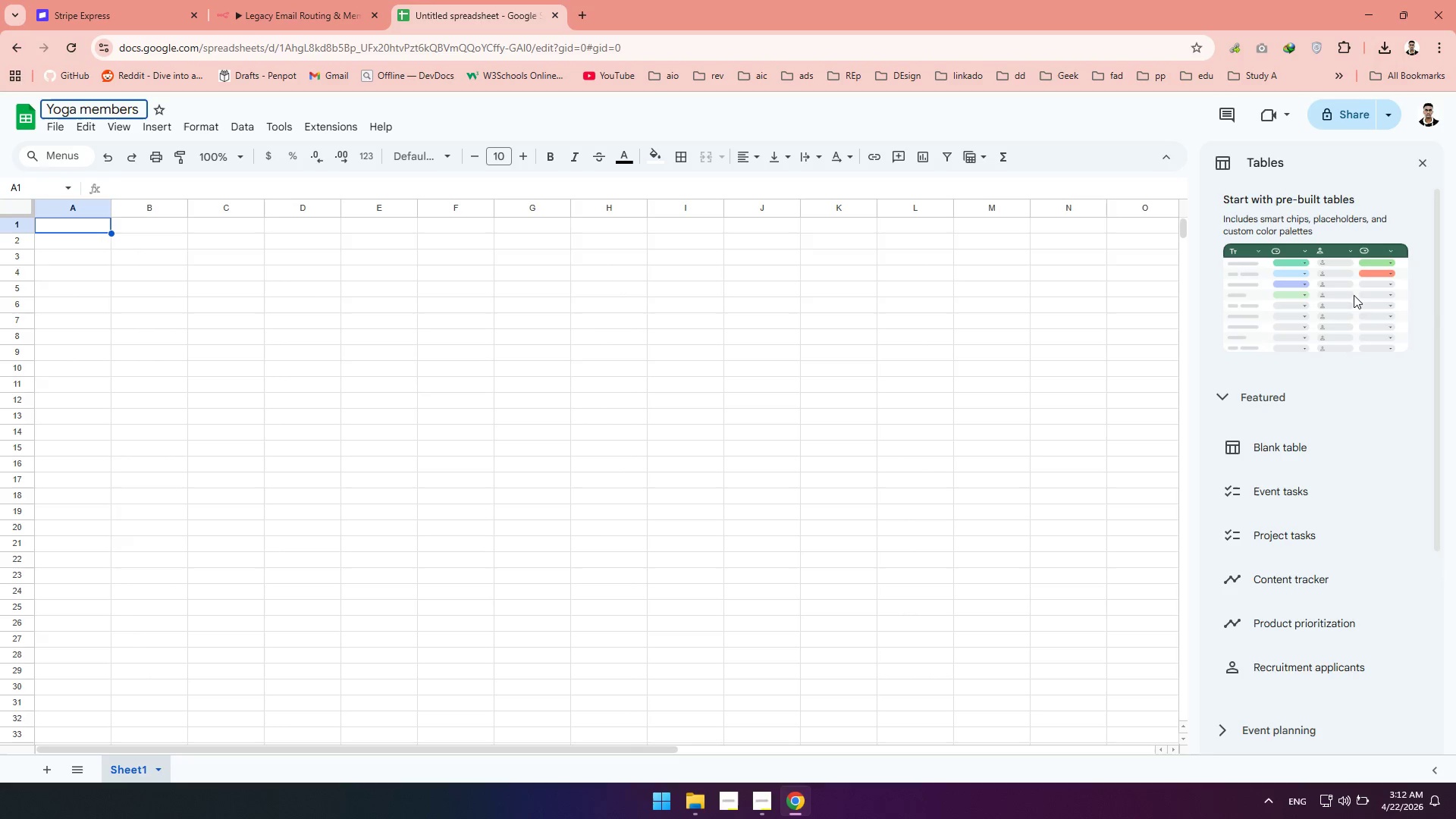 
wait(7.15)
 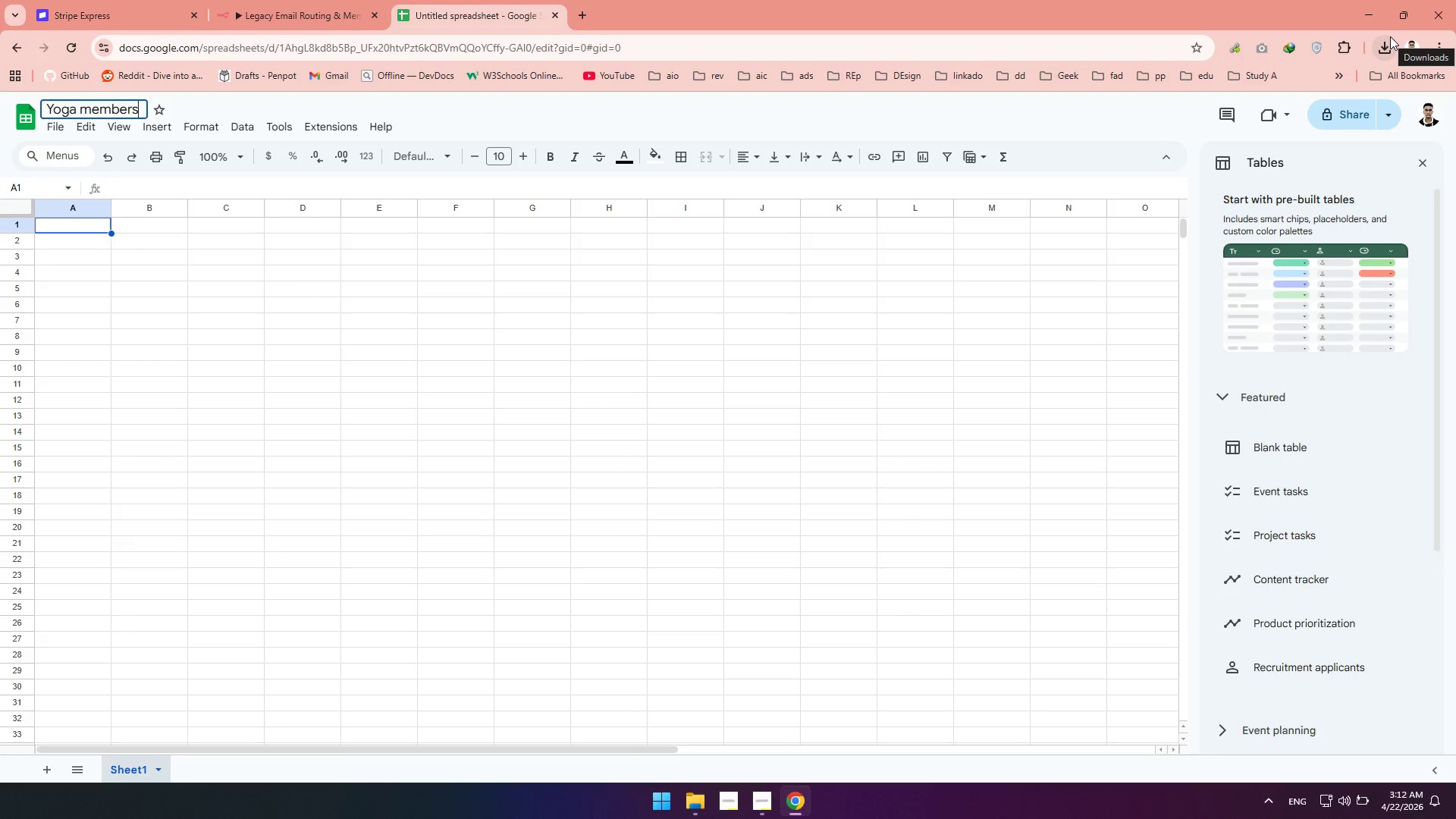 
left_click([1341, 811])
 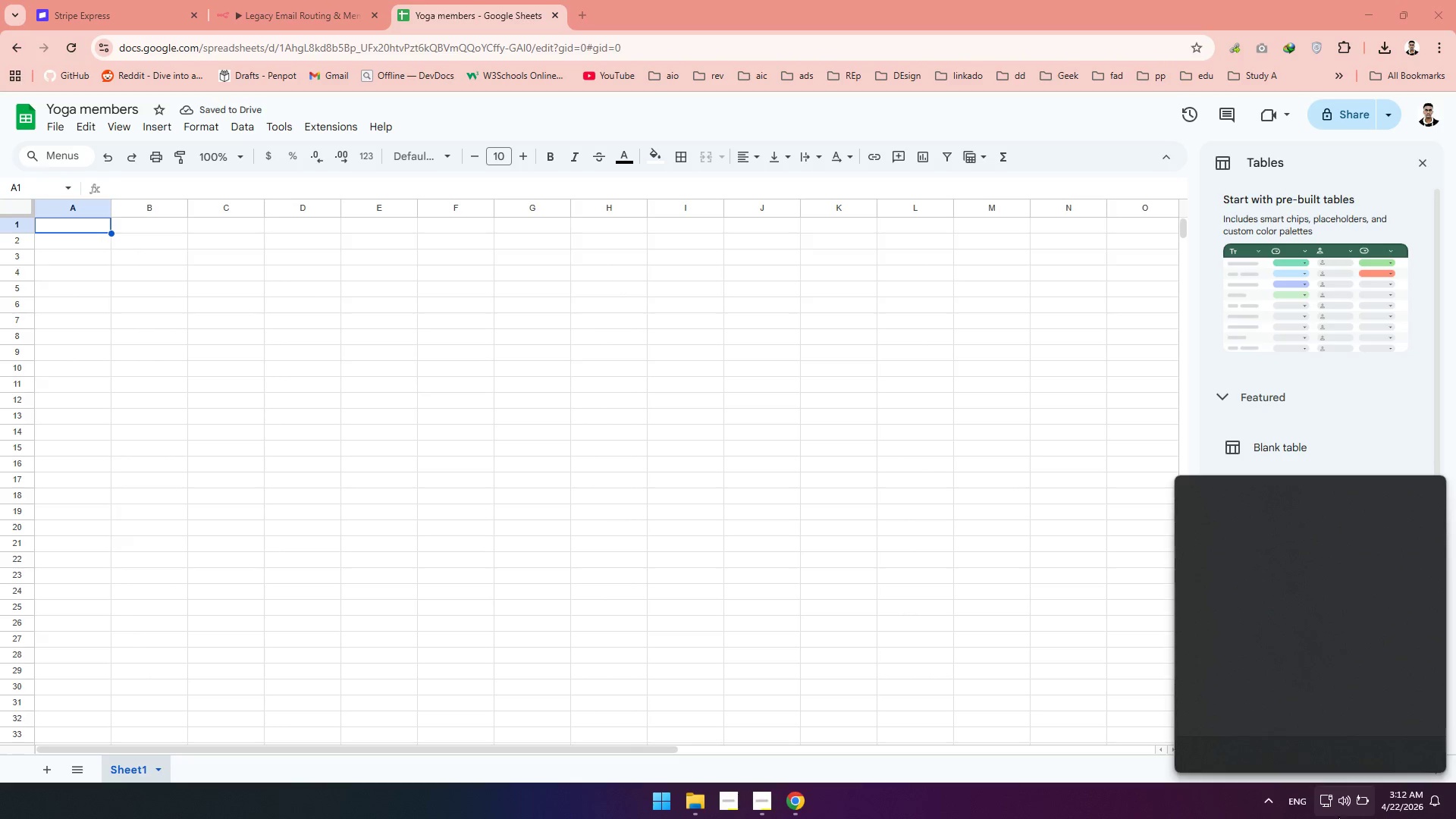 
mouse_move([1303, 513])
 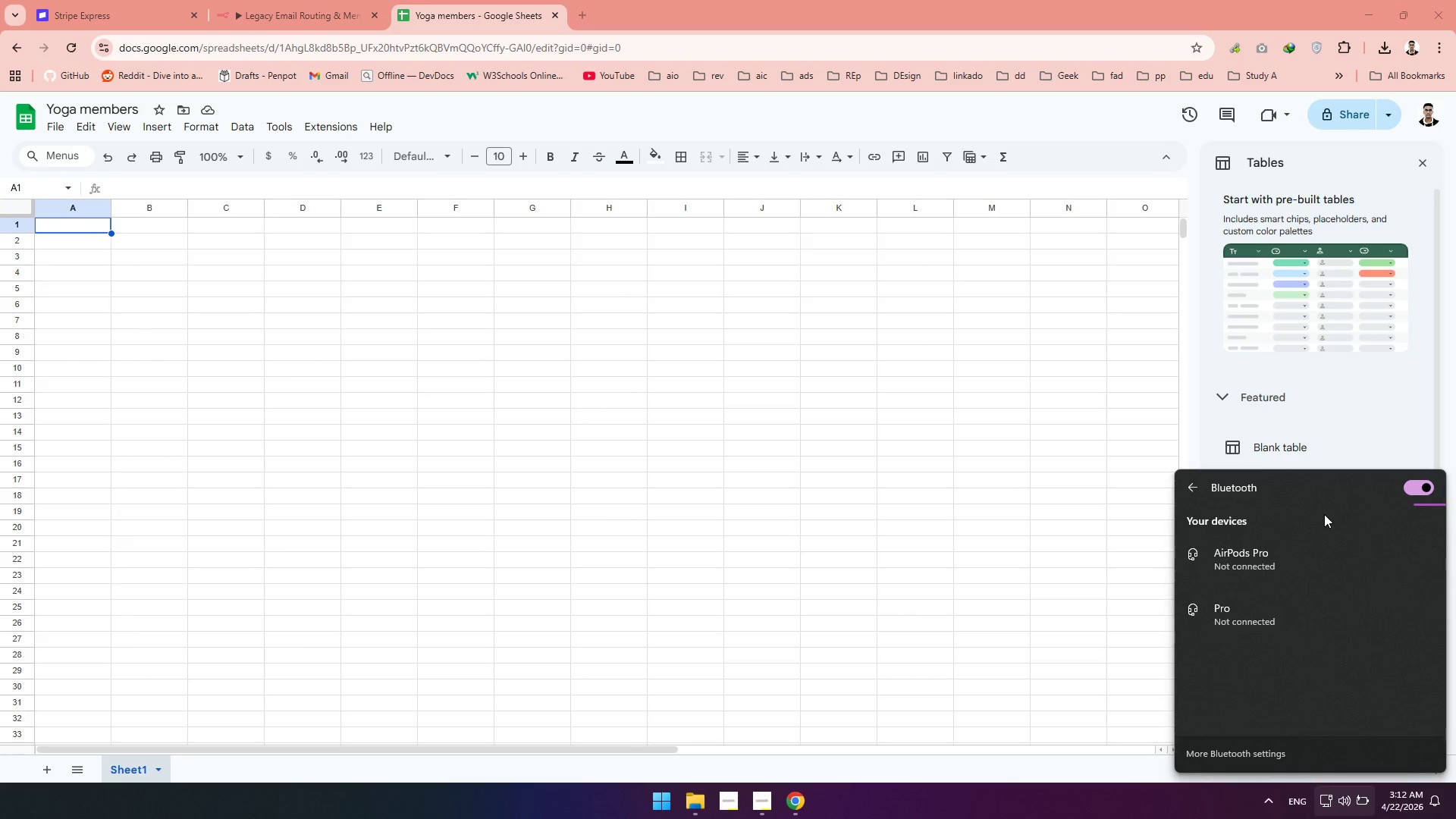 
left_click([1324, 514])
 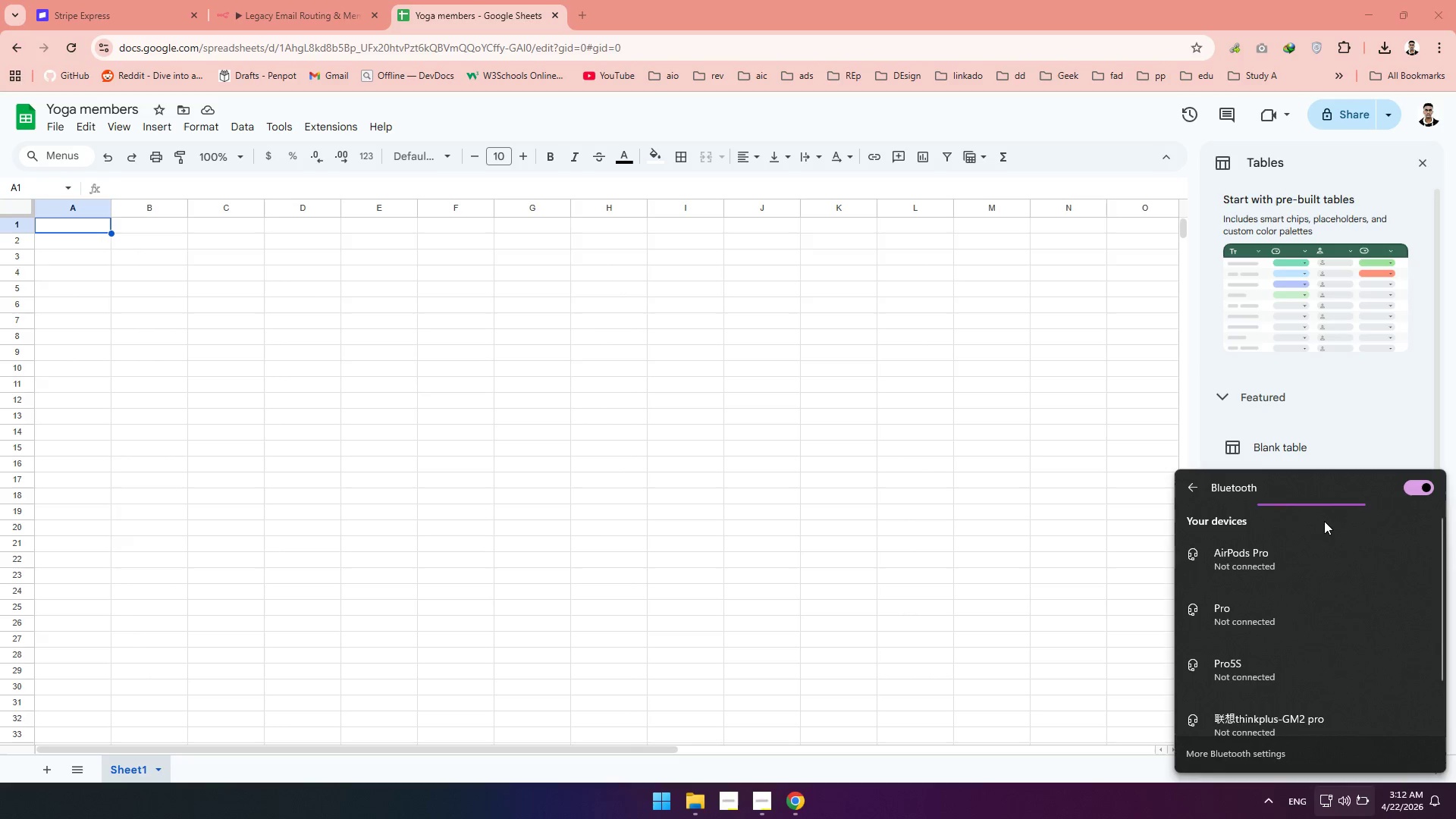 
wait(9.59)
 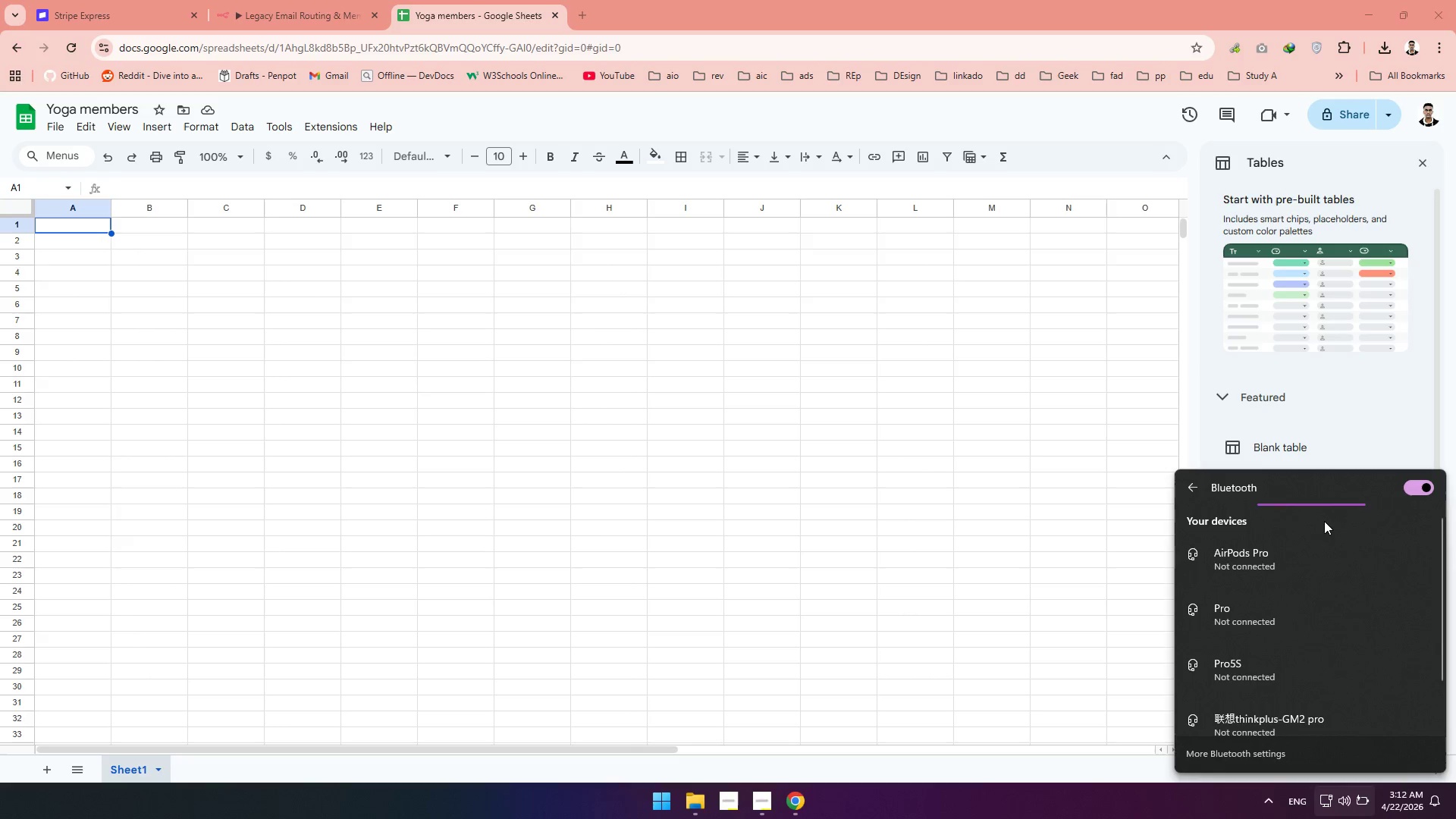 
left_click([1230, 571])
 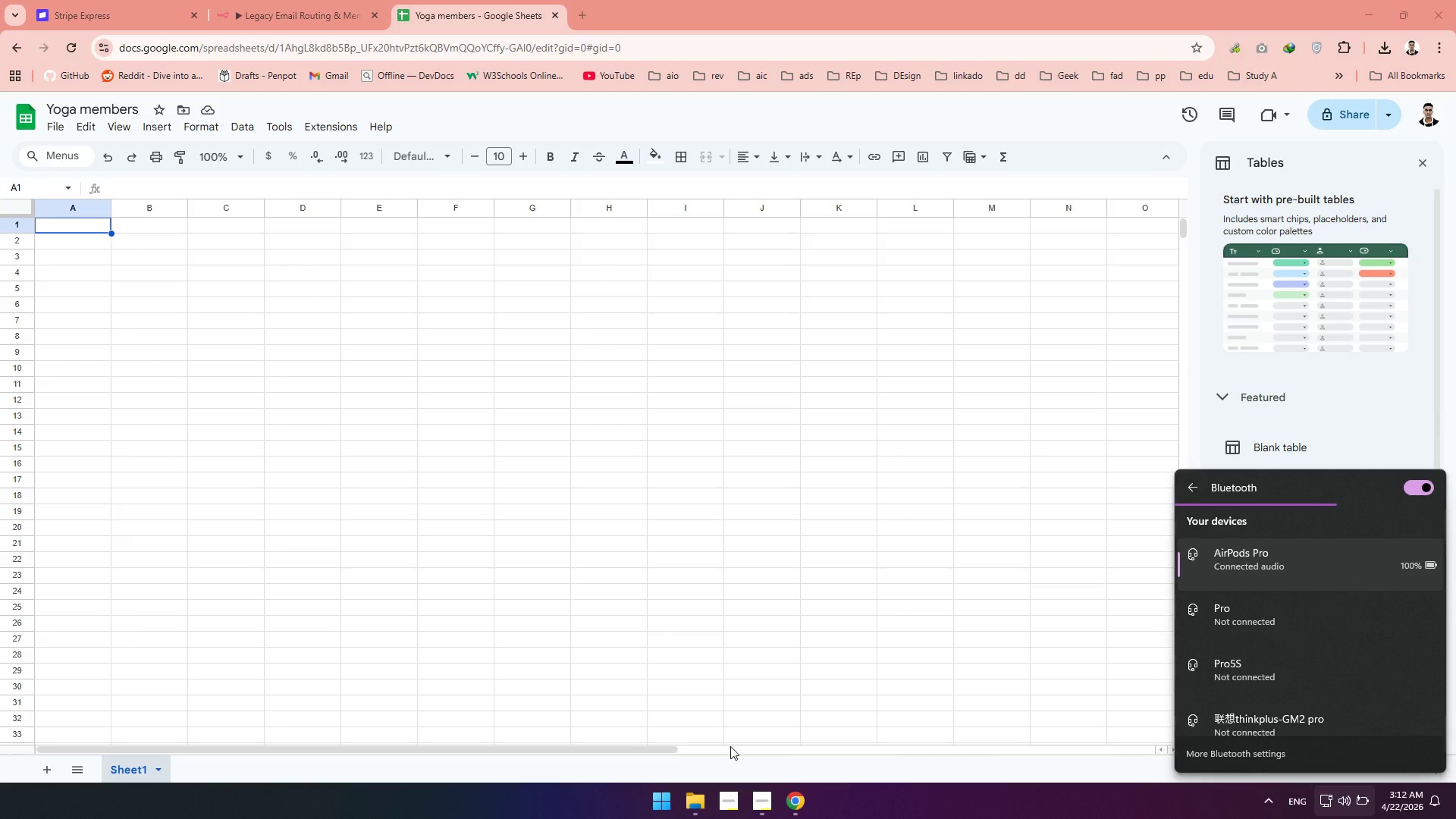 
left_click_drag(start_coordinate=[487, 457], to_coordinate=[476, 427])
 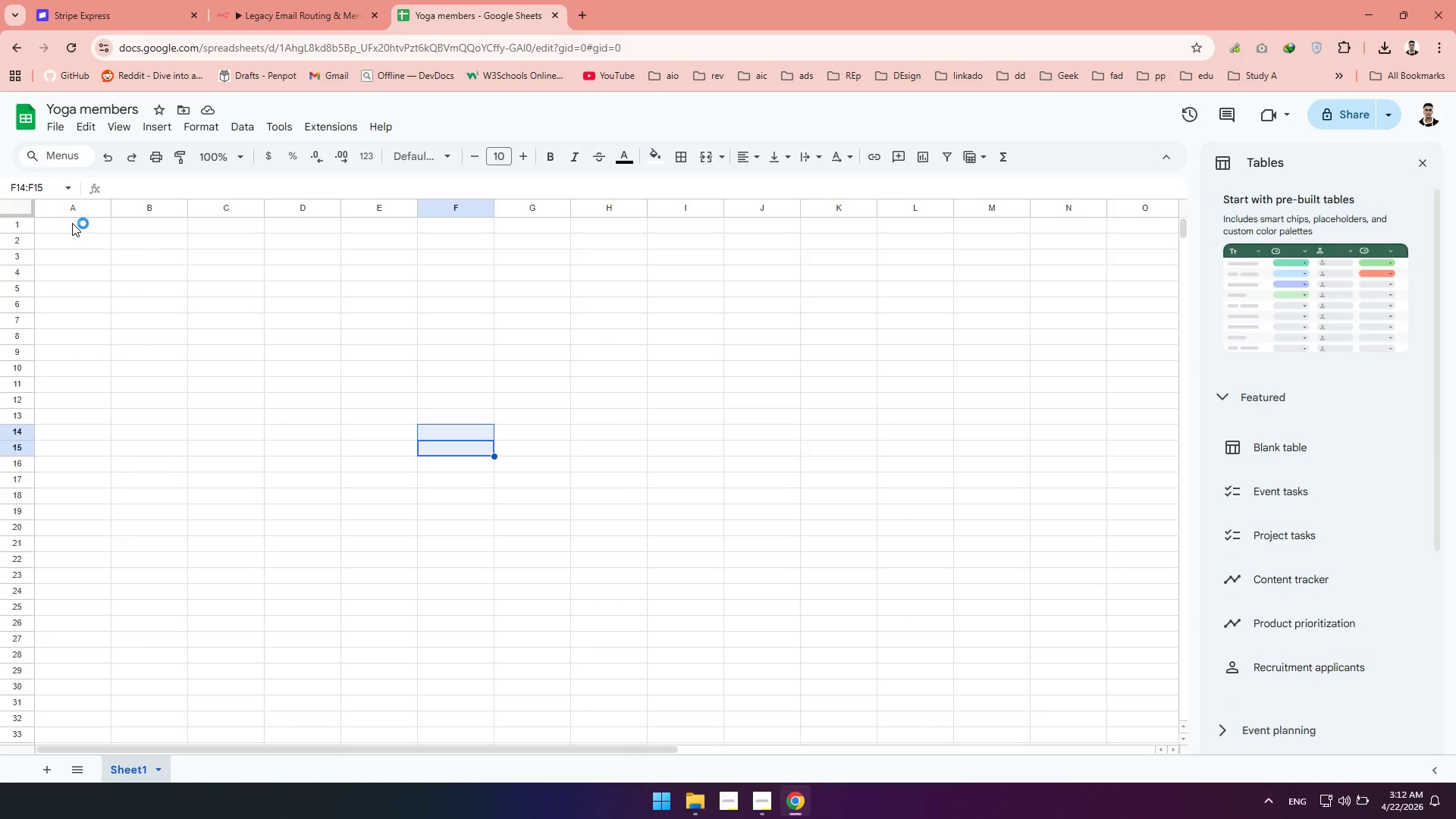 
left_click([72, 224])
 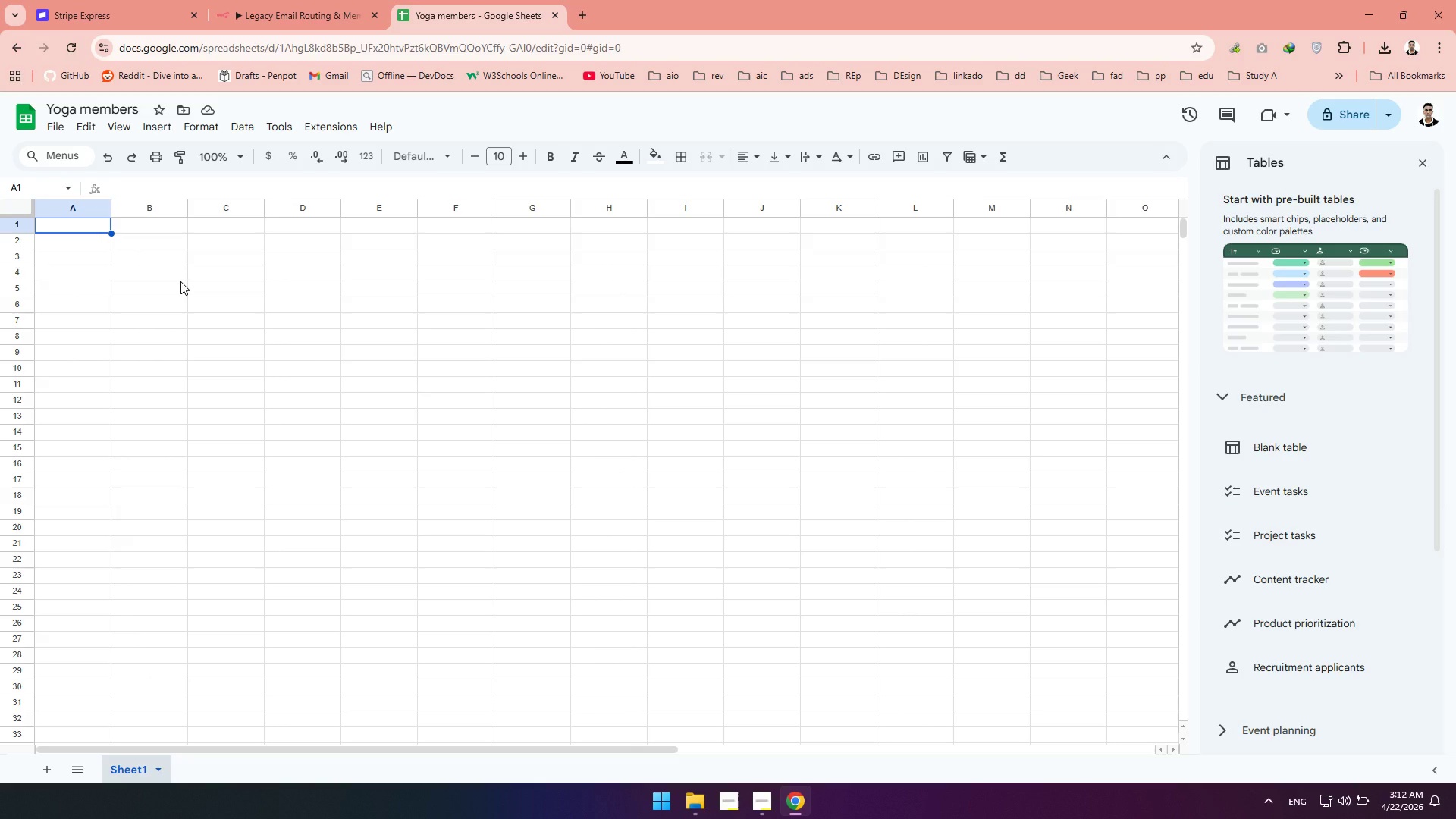 
wait(17.06)
 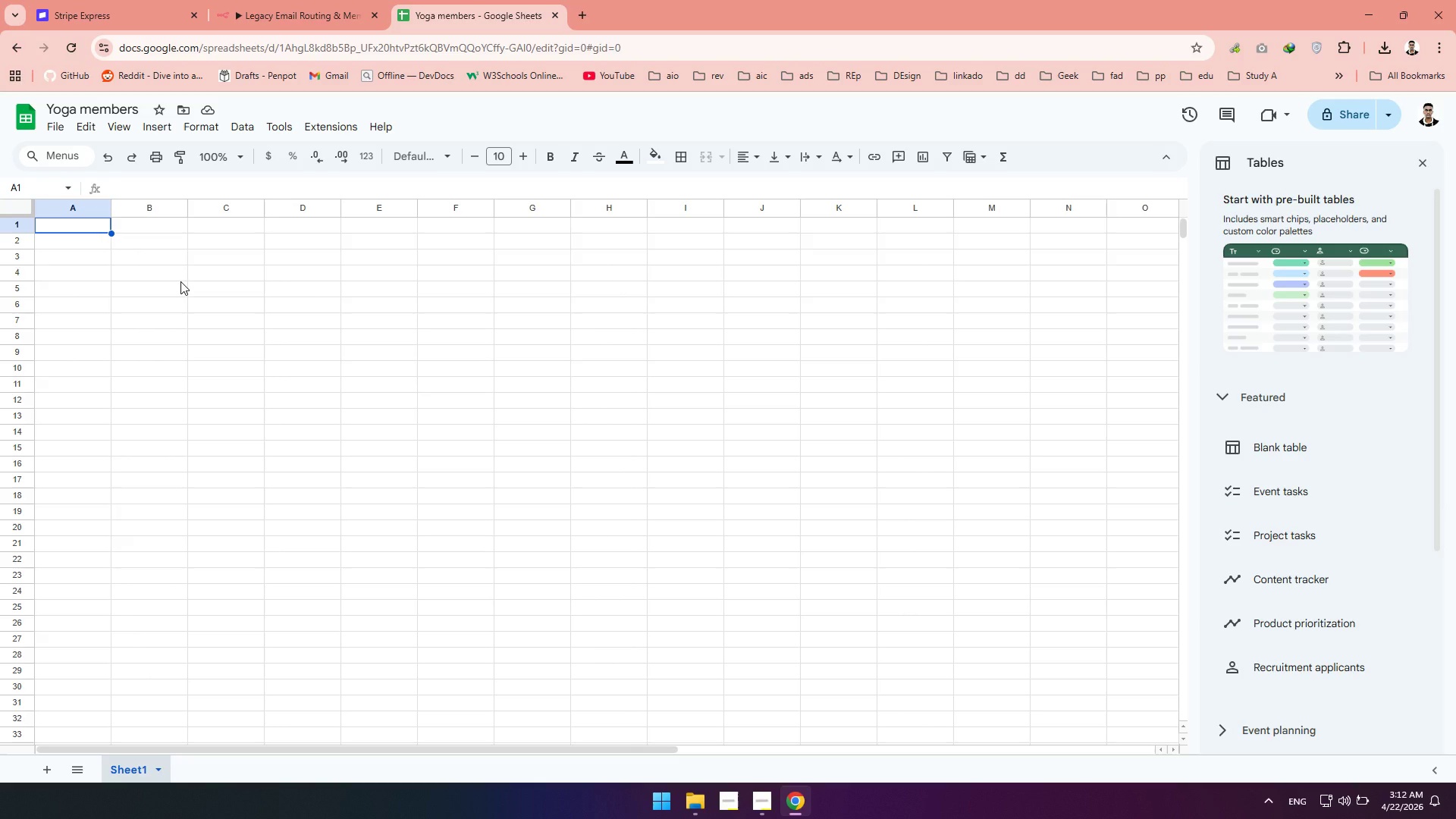 
double_click([61, 226])
 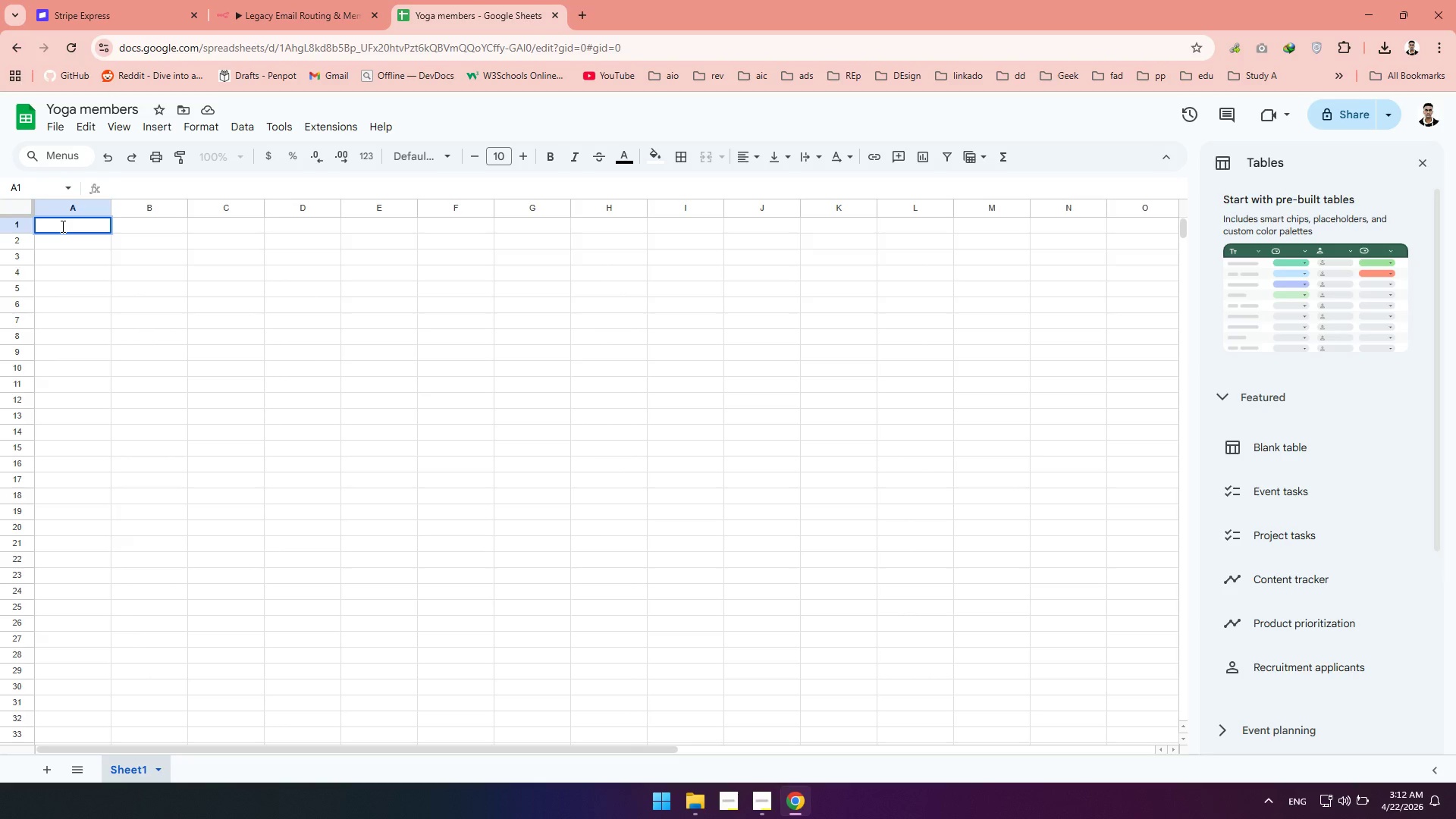 
type(Name)
 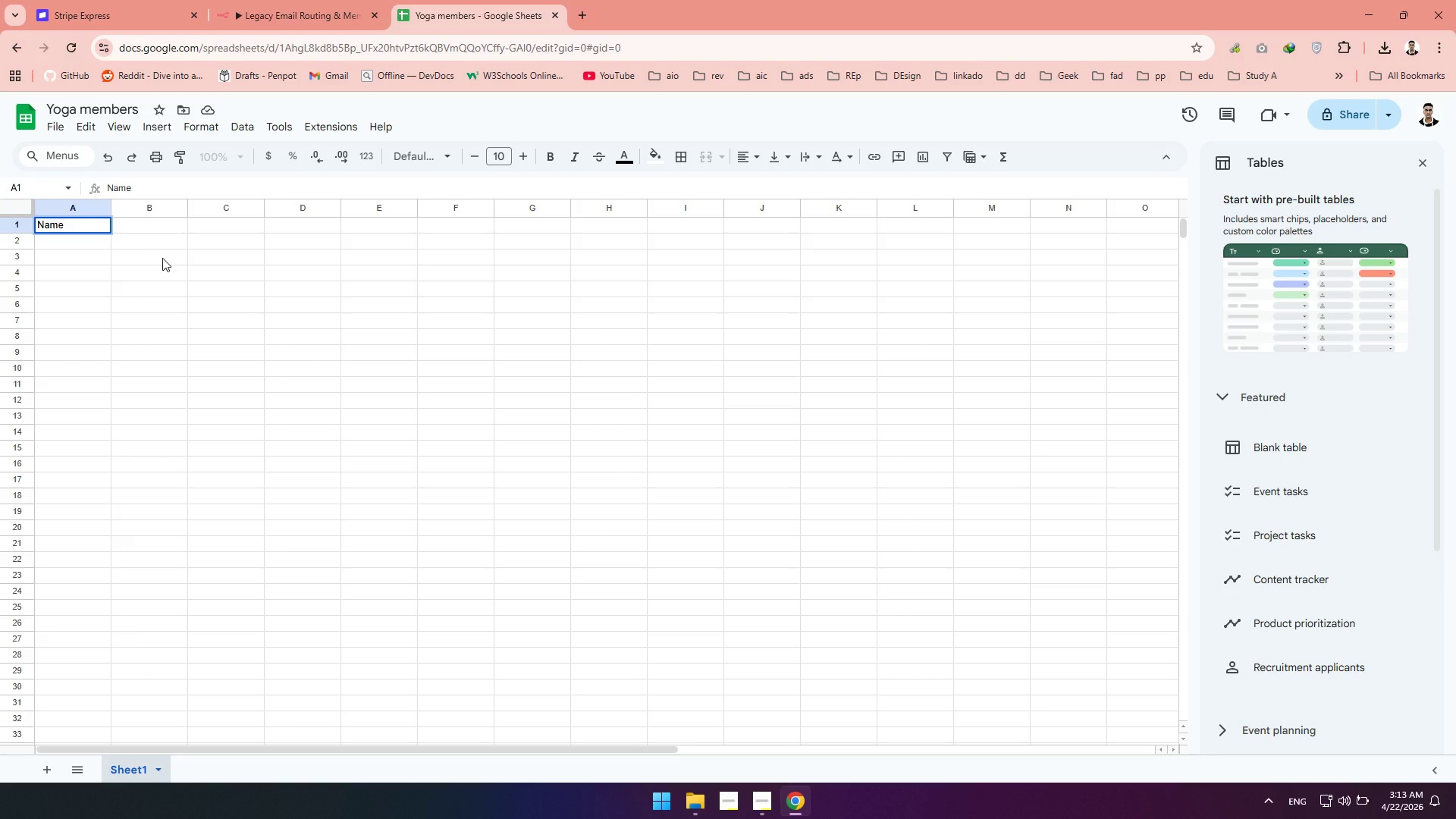 
wait(40.58)
 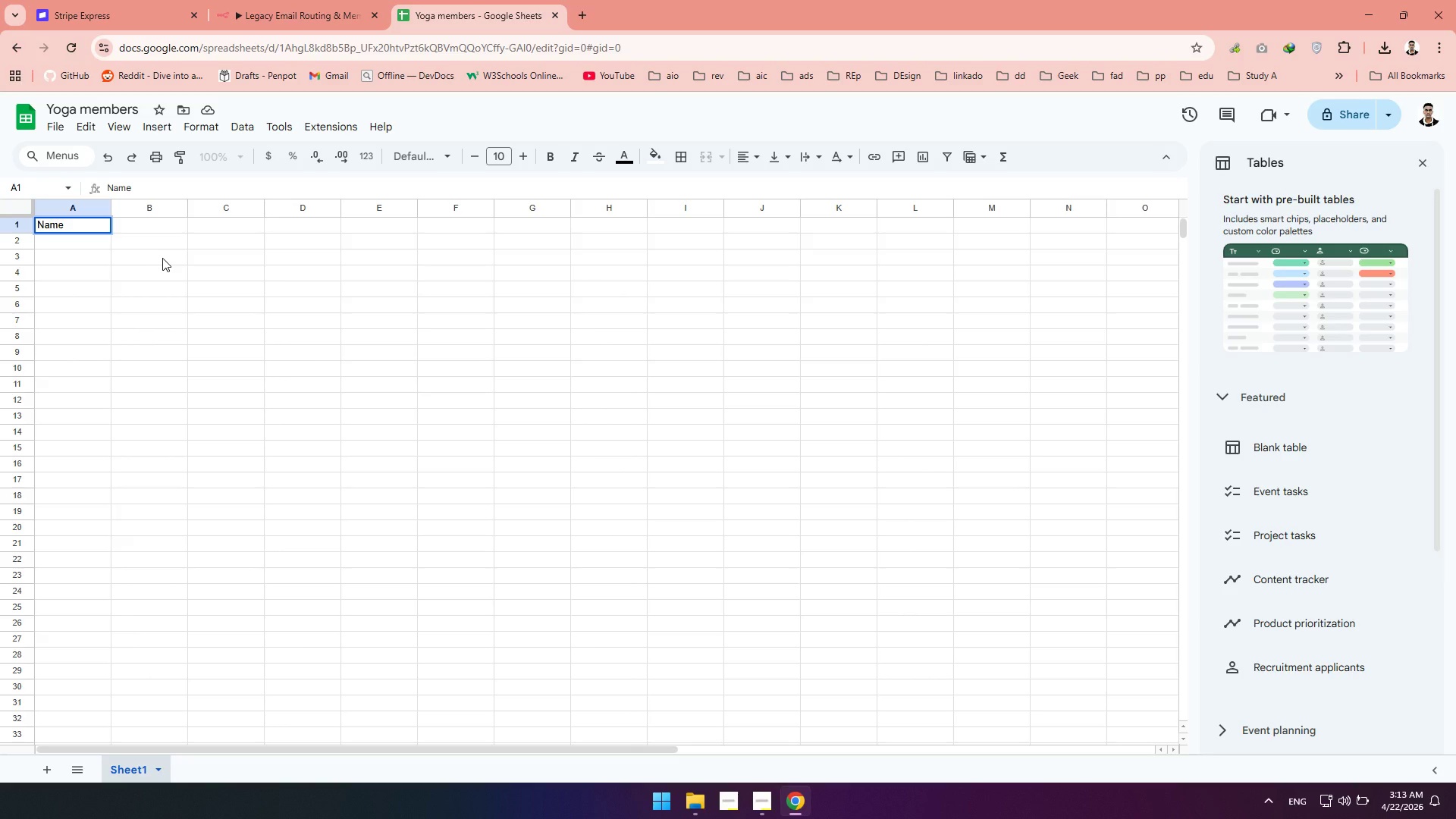 
scroll: coordinate [160, 243], scroll_direction: up, amount: 1.0
 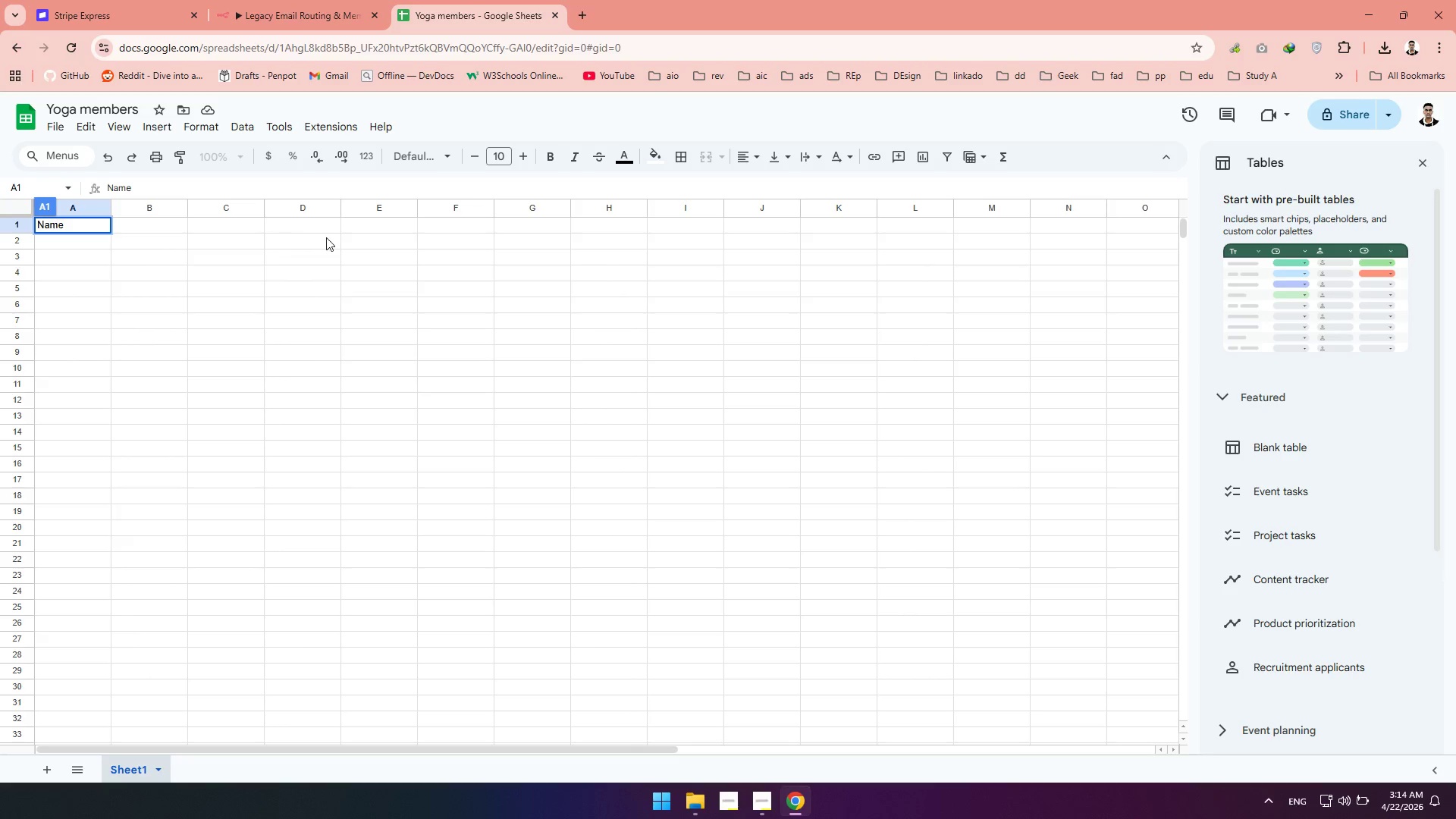 
wait(33.59)
 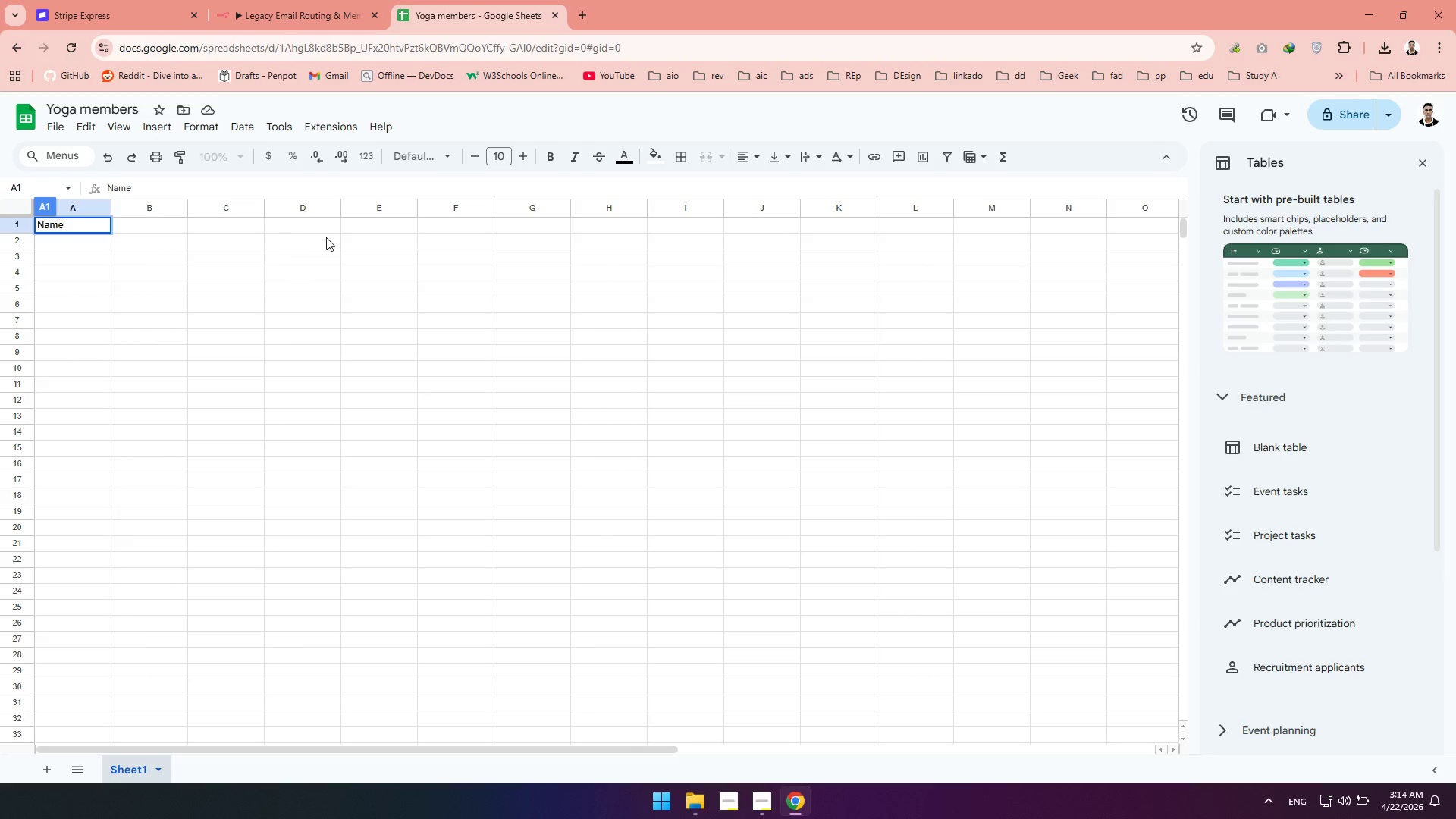 
left_click([140, 228])
 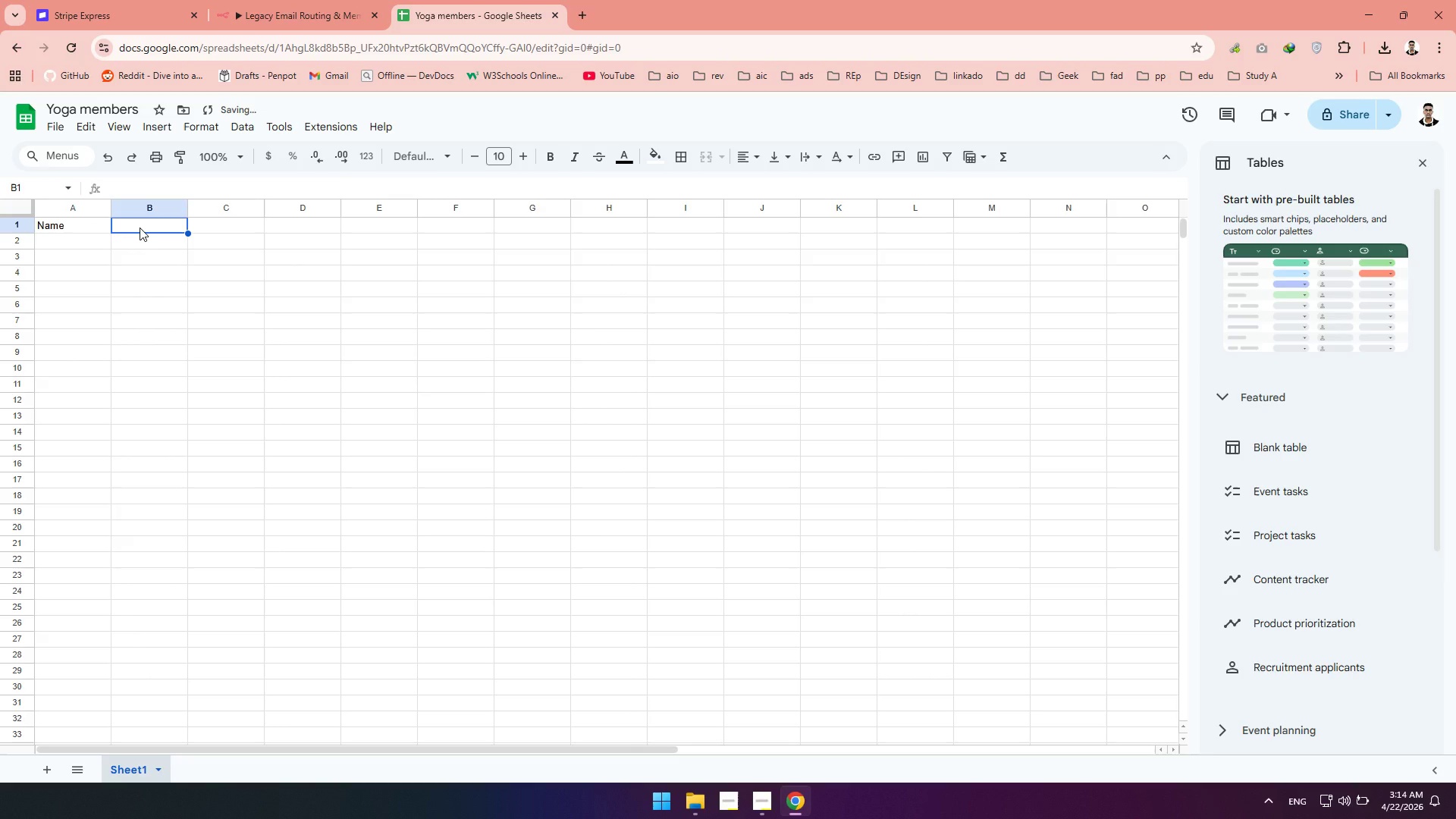 
type(Studio)
 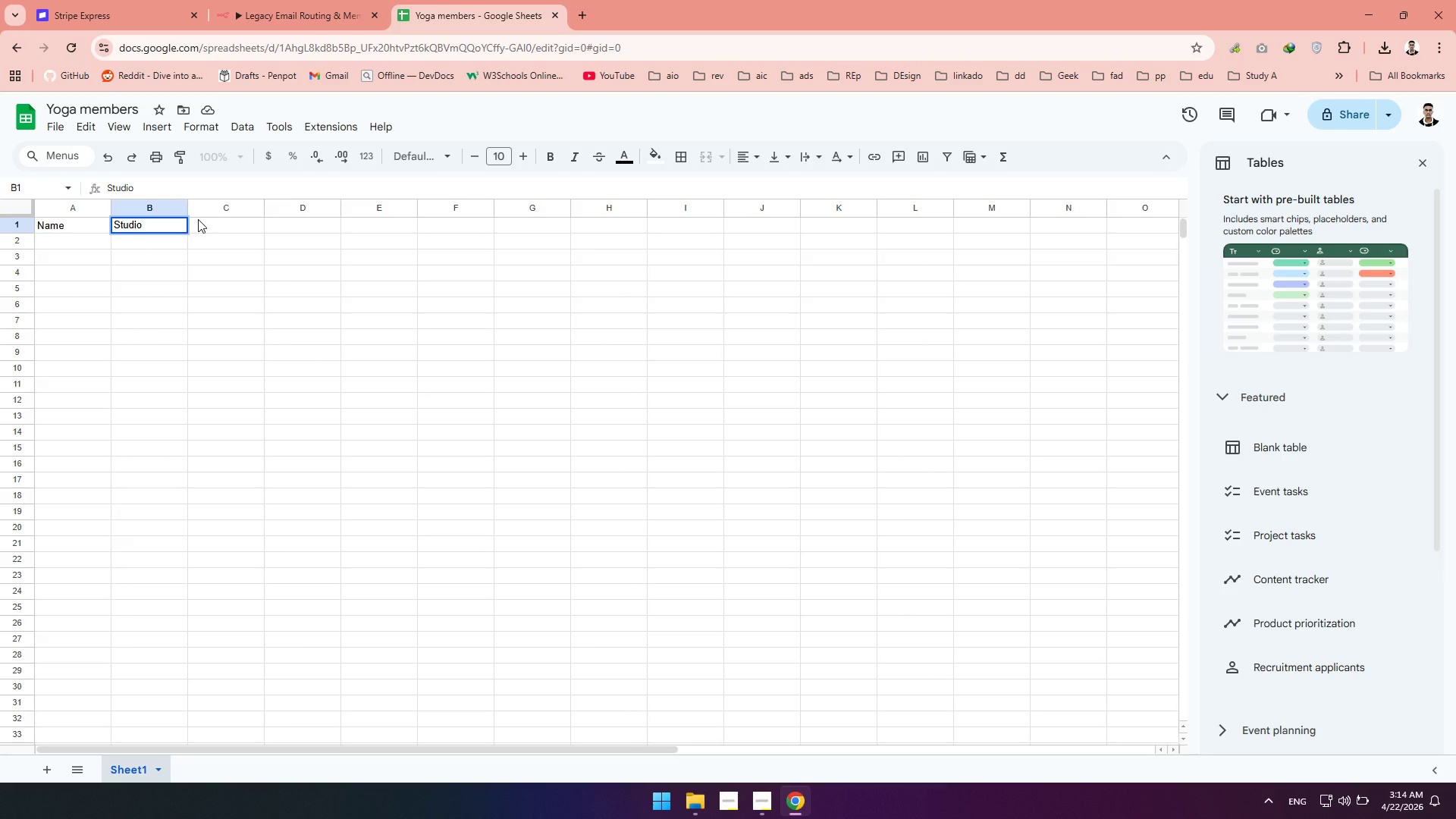 
wait(21.58)
 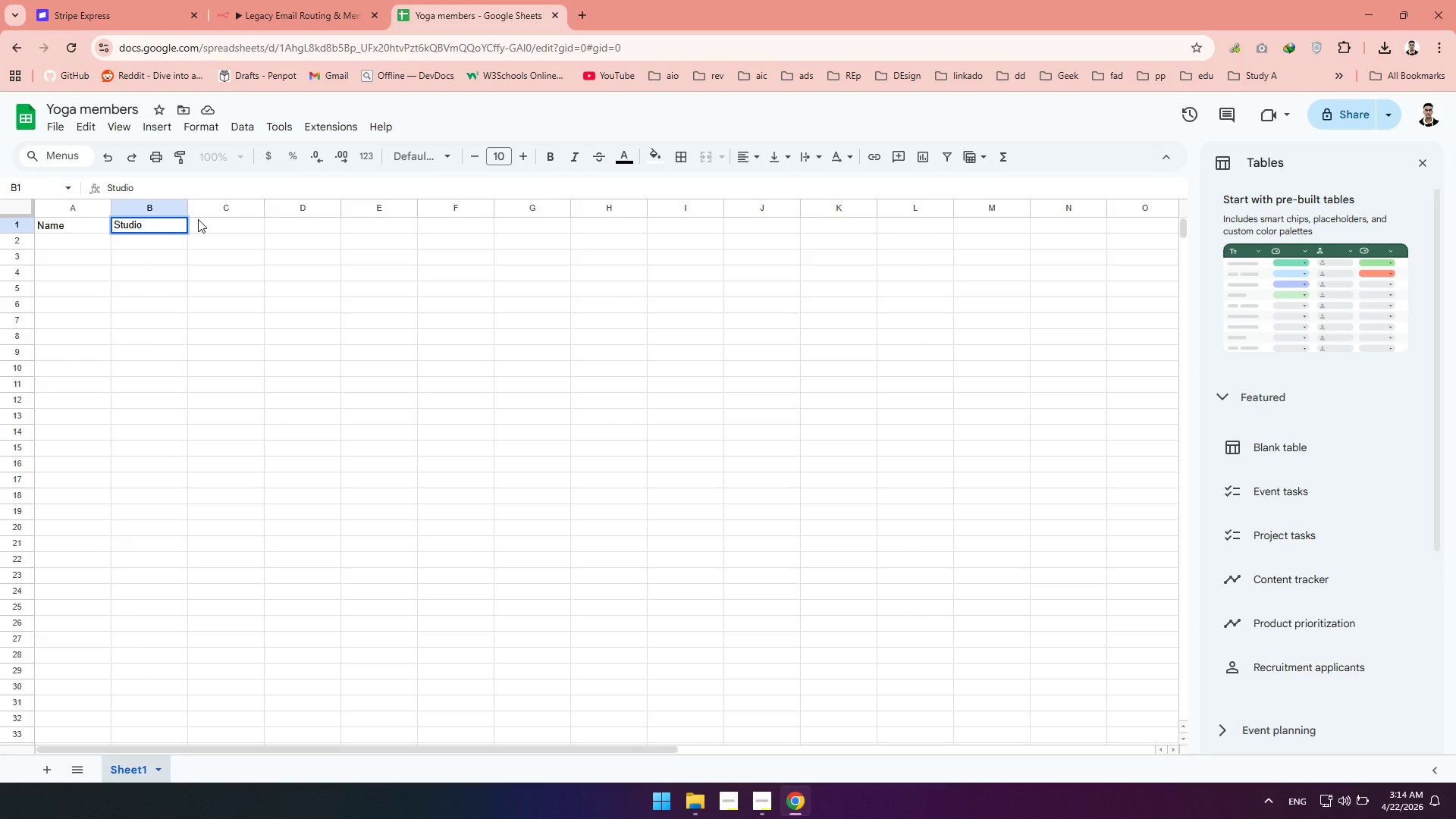 
double_click([100, 226])
 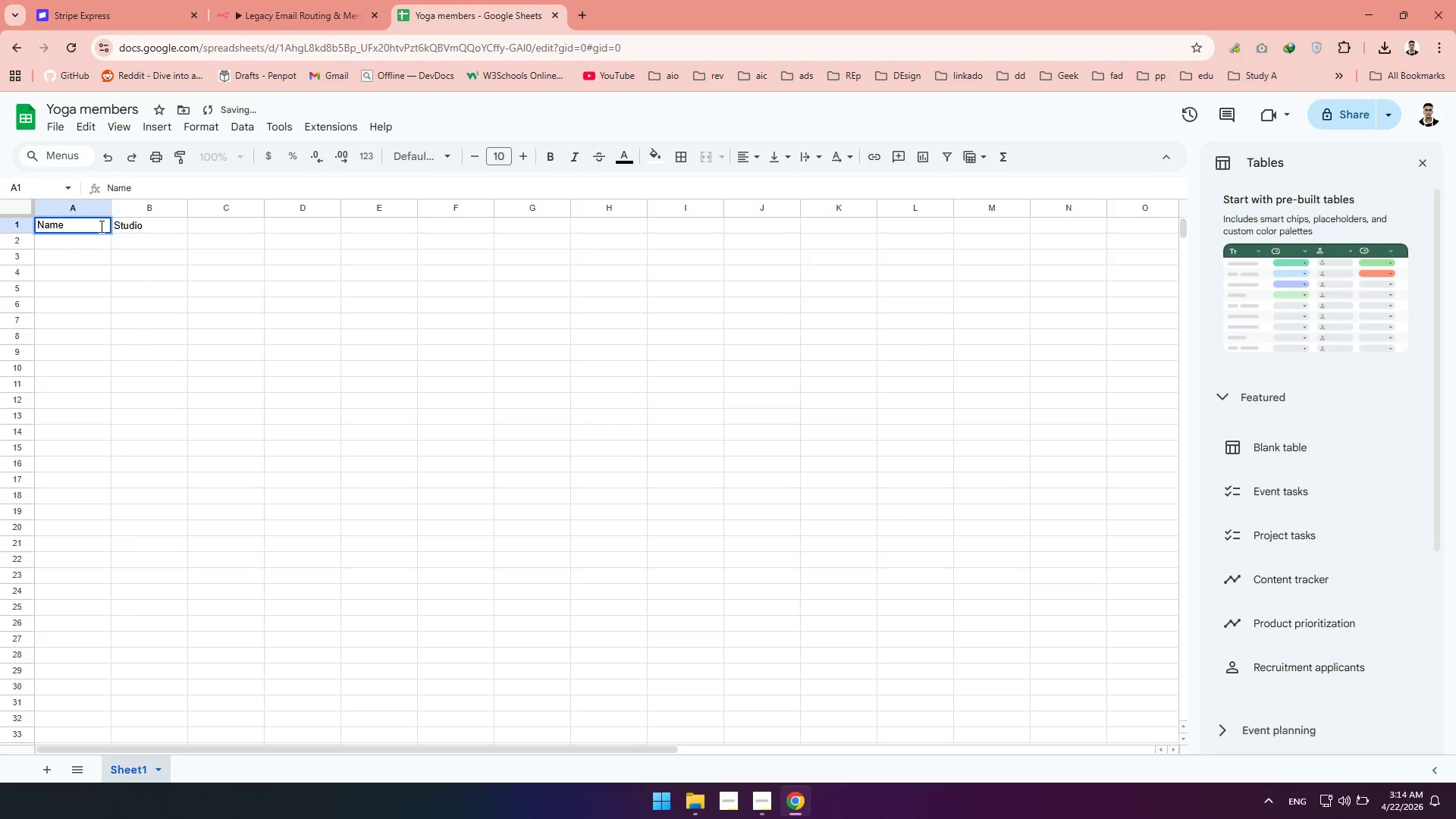 
left_click_drag(start_coordinate=[100, 226], to_coordinate=[0, 215])
 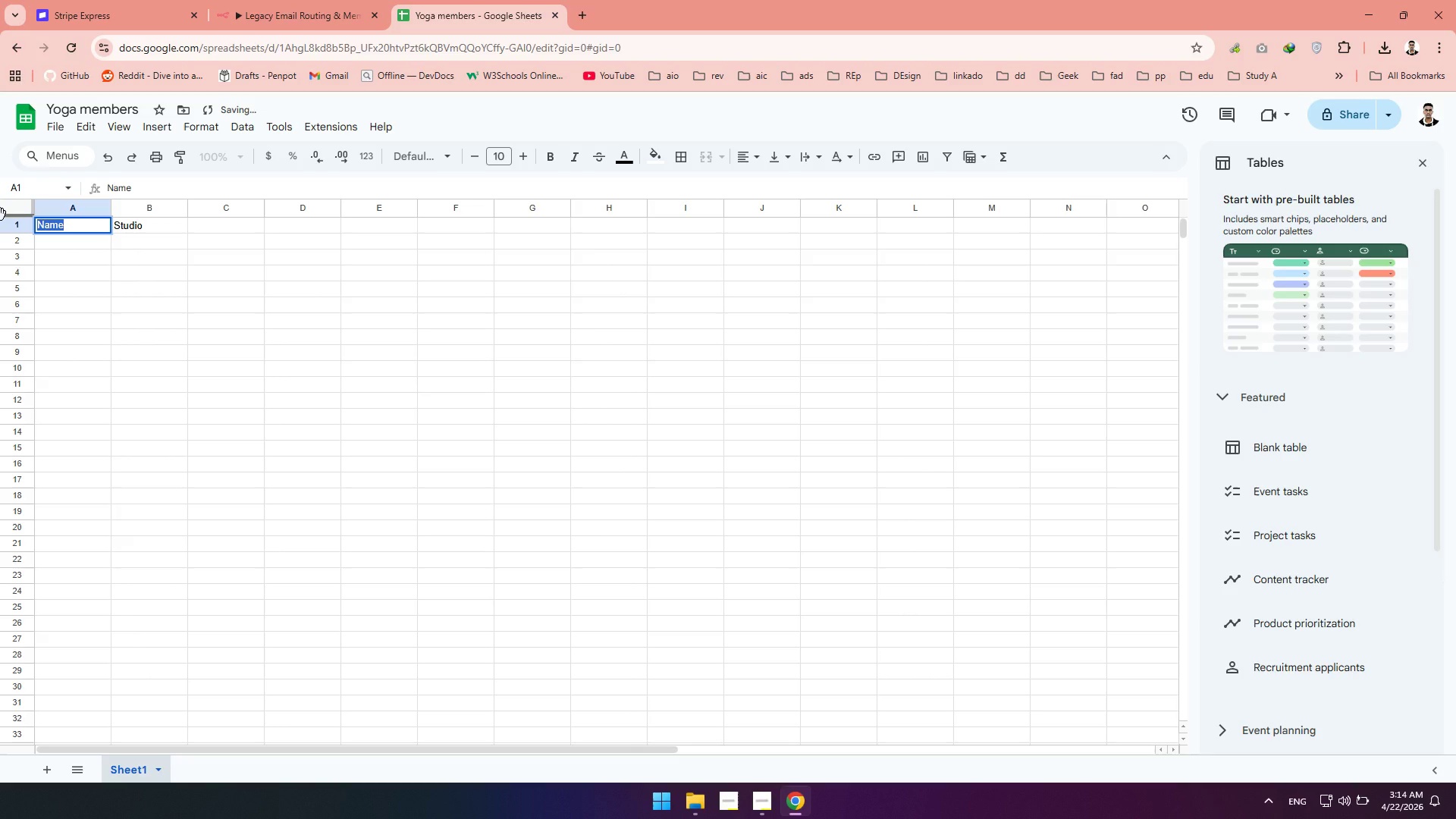 
type(Email)
 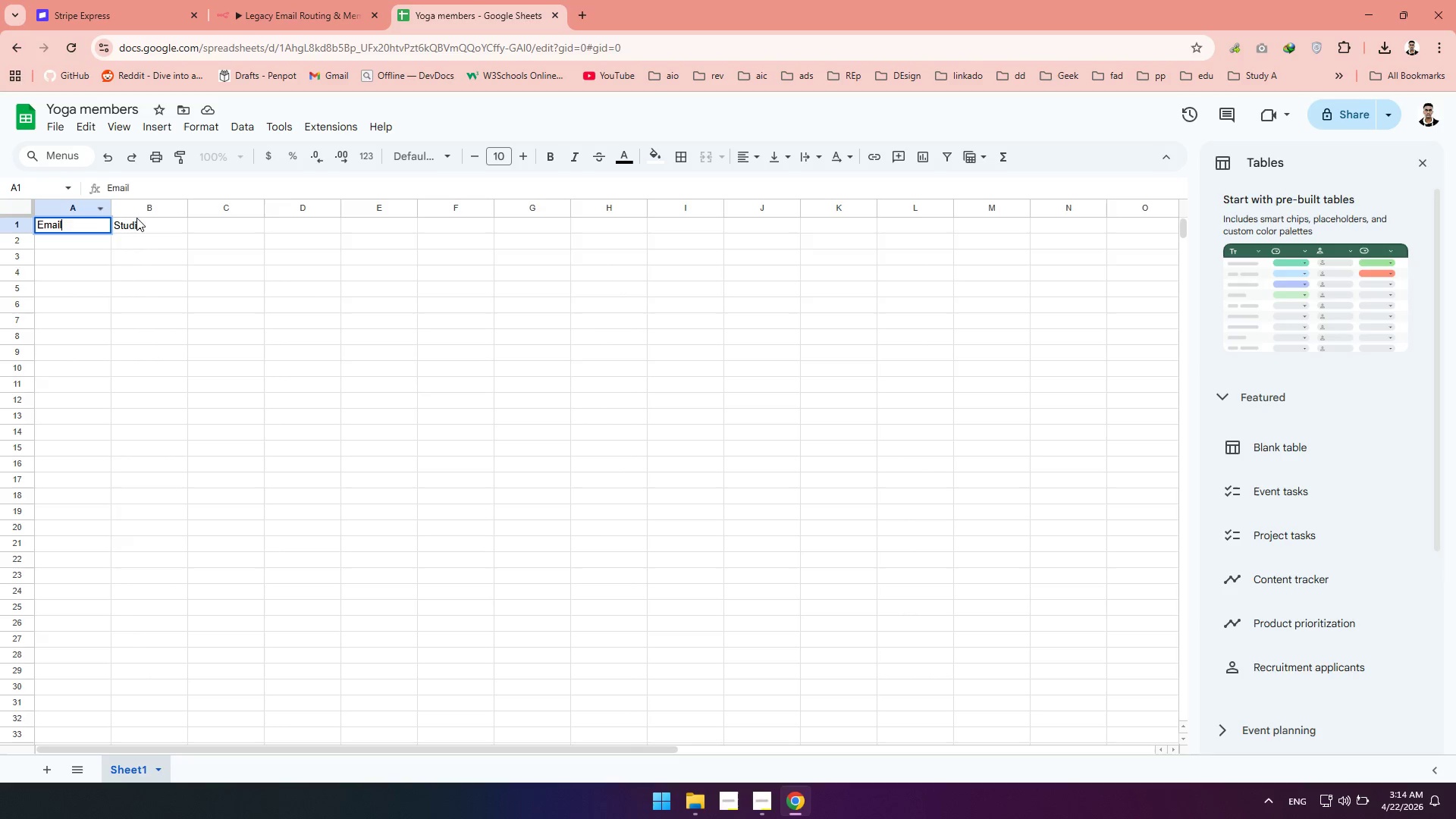 
double_click([127, 222])
 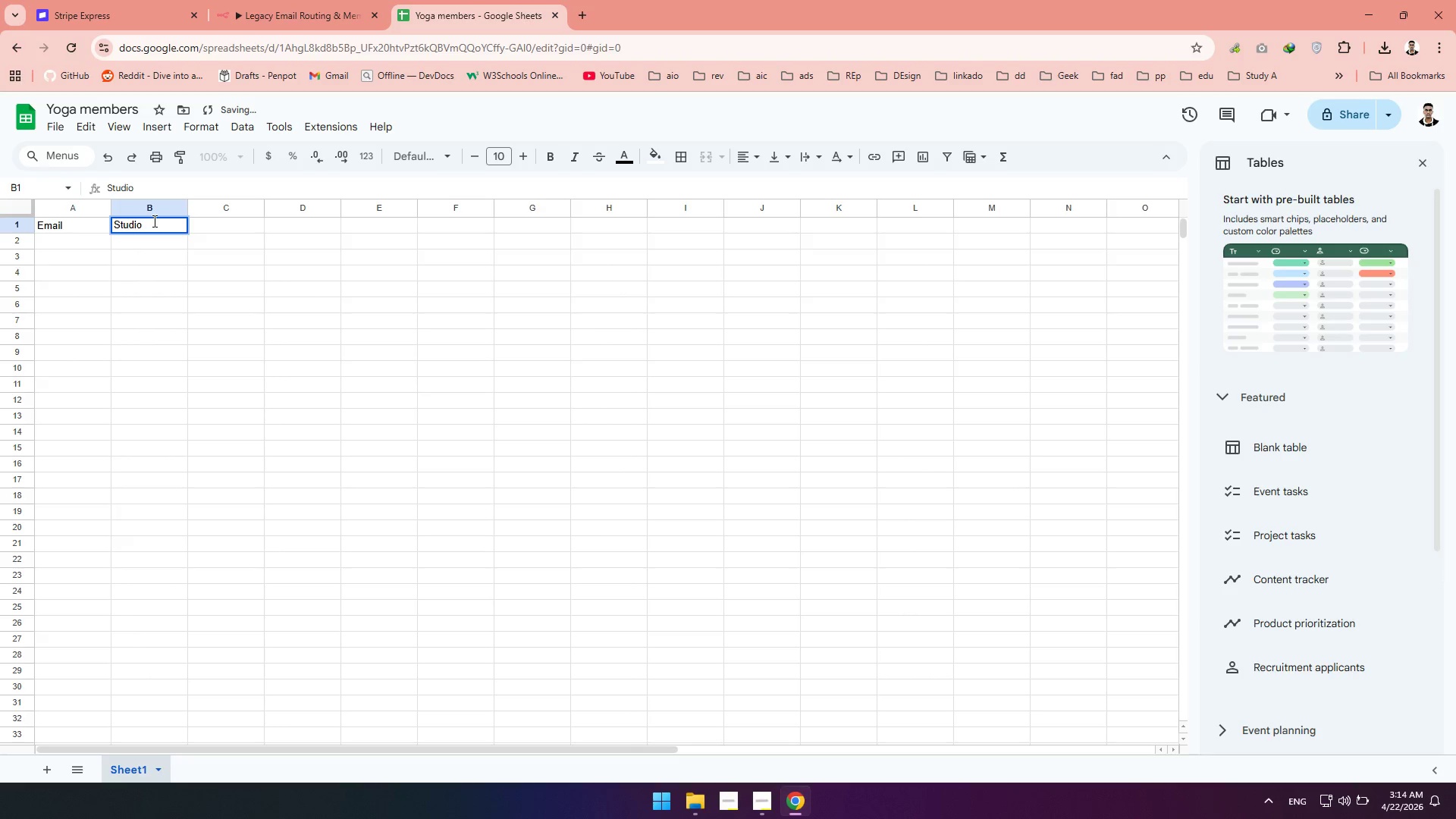 
left_click_drag(start_coordinate=[158, 221], to_coordinate=[49, 215])
 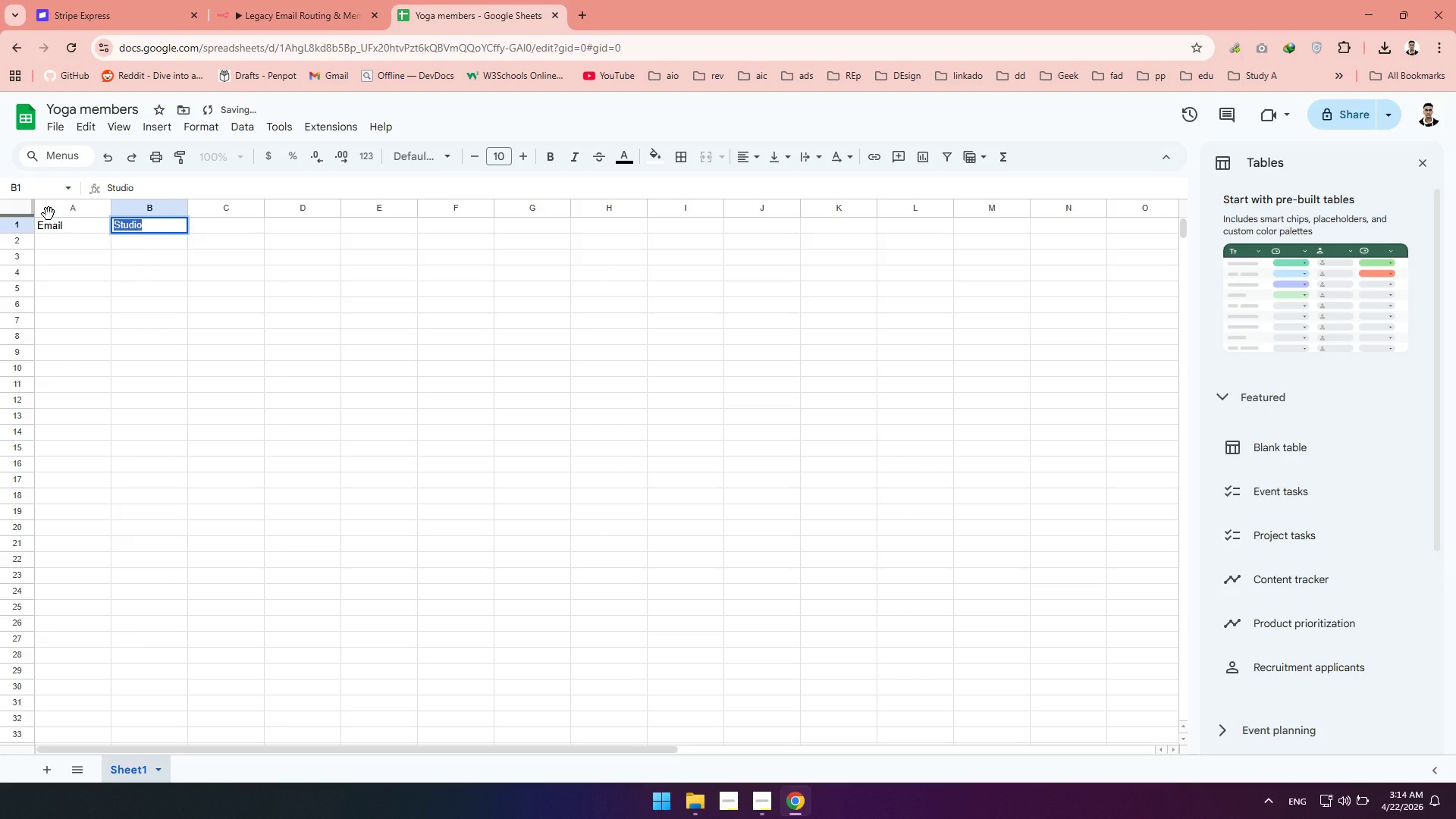 
type(Name)
 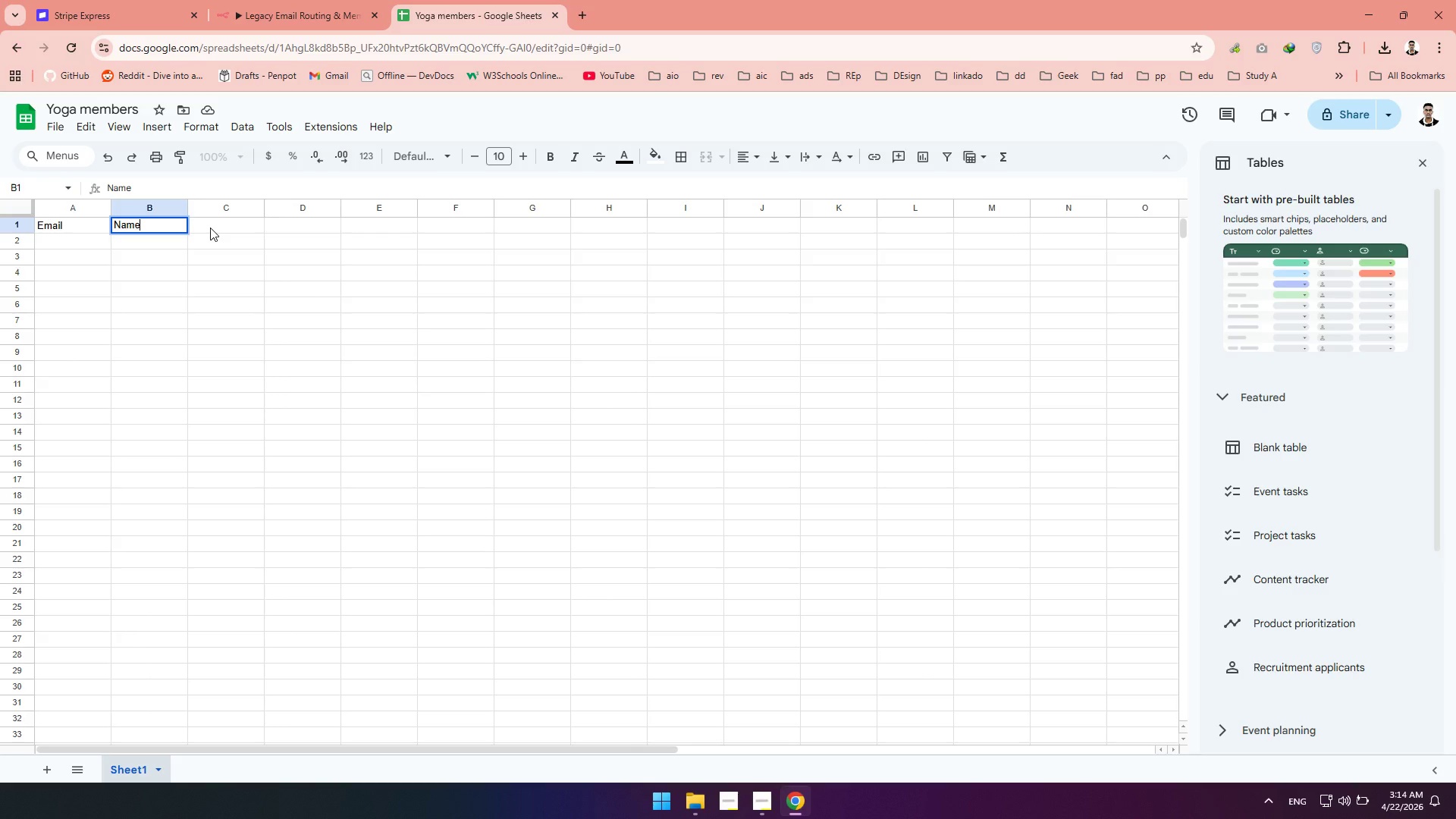 
left_click([210, 228])
 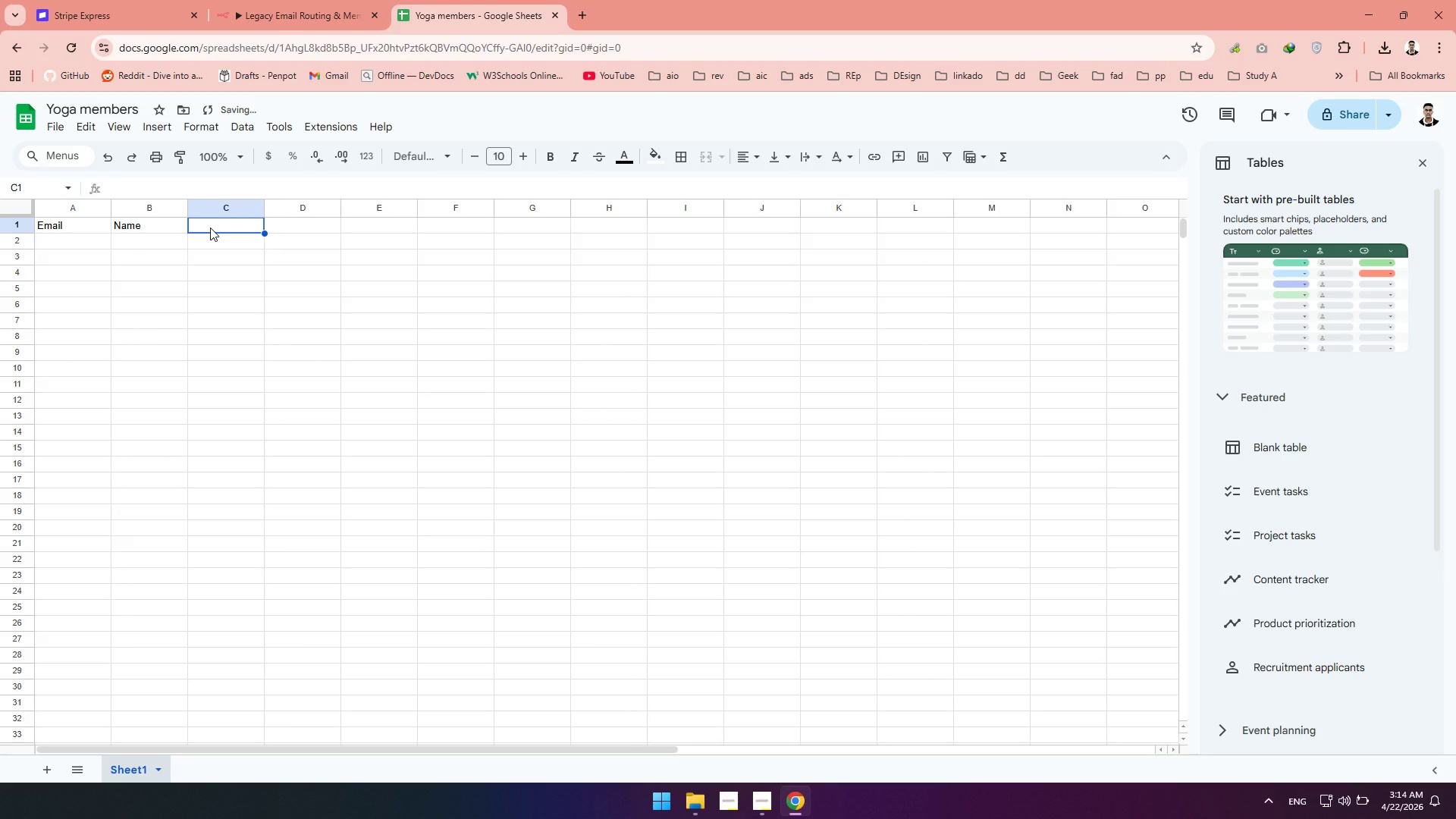 
type(Status)
 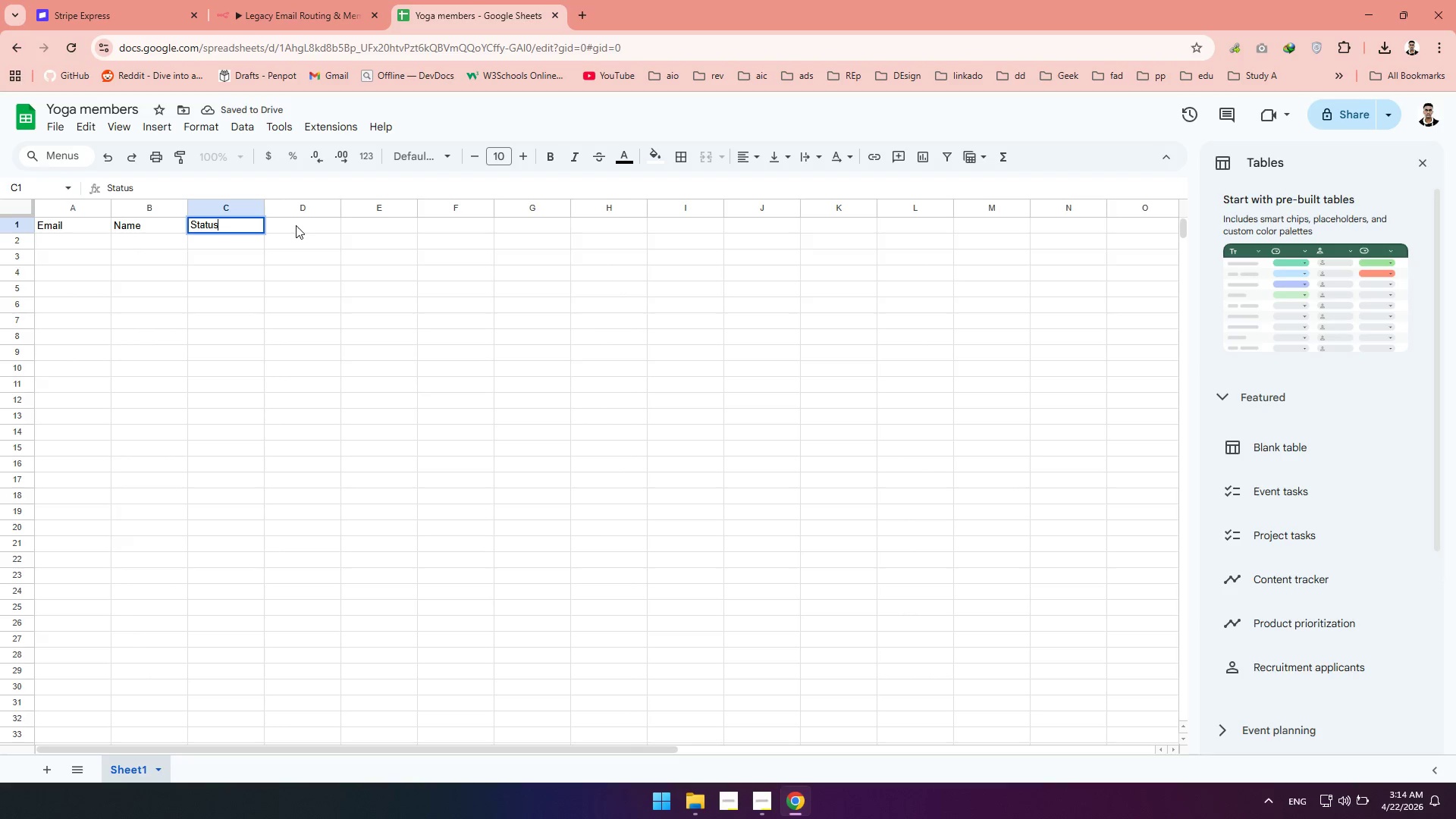 
left_click([296, 225])
 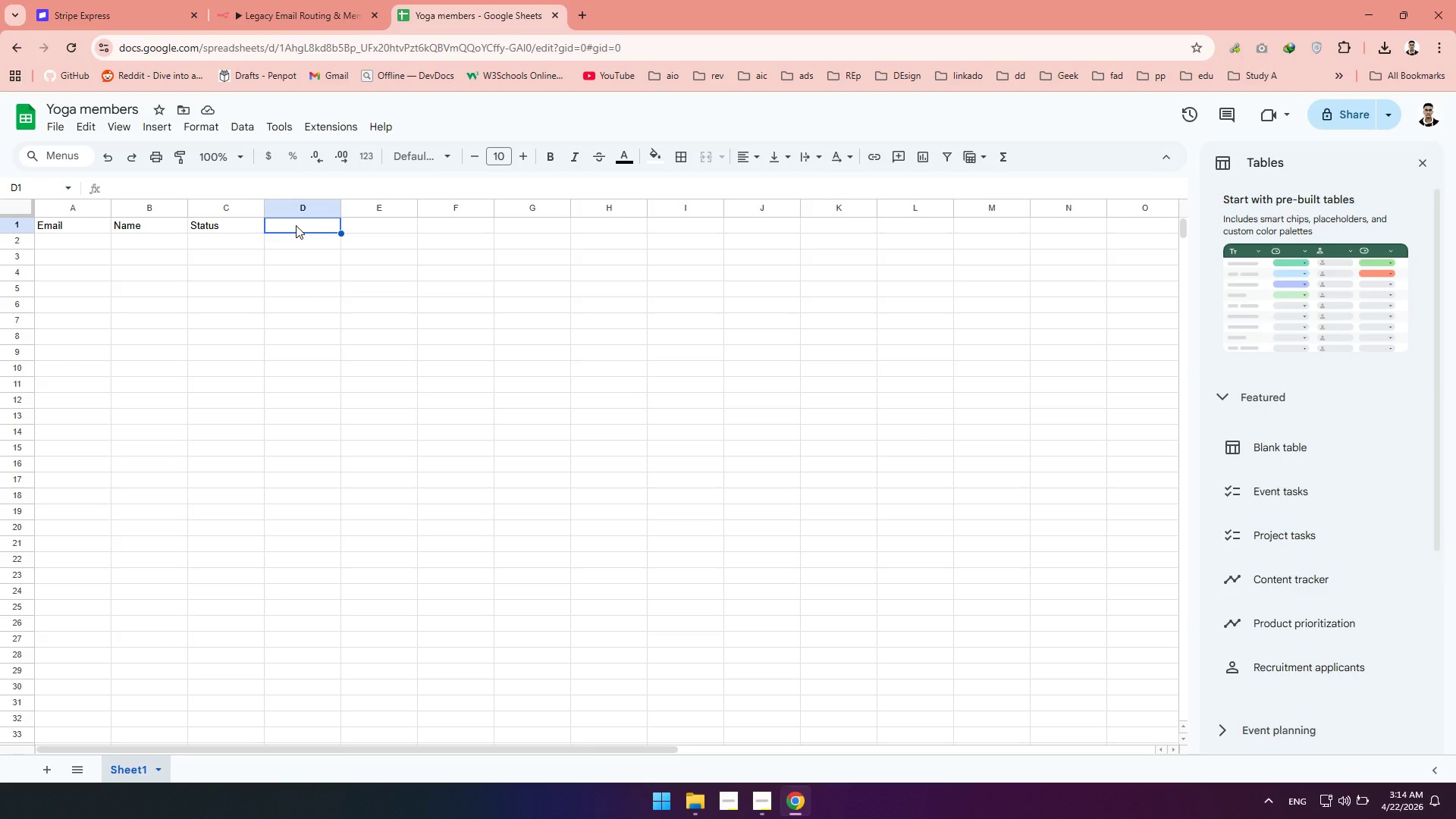 
wait(7.41)
 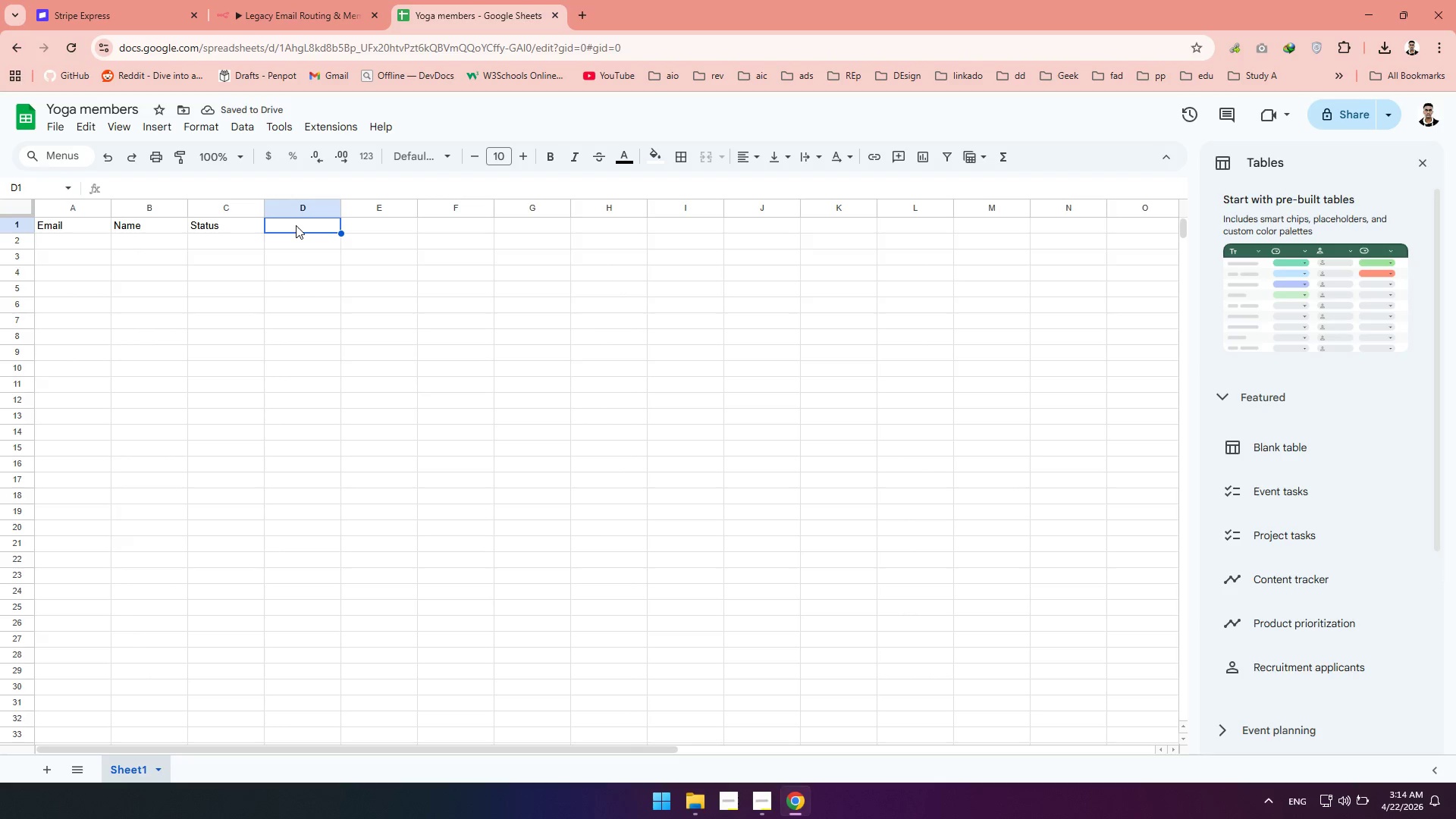 
type(Studio)
 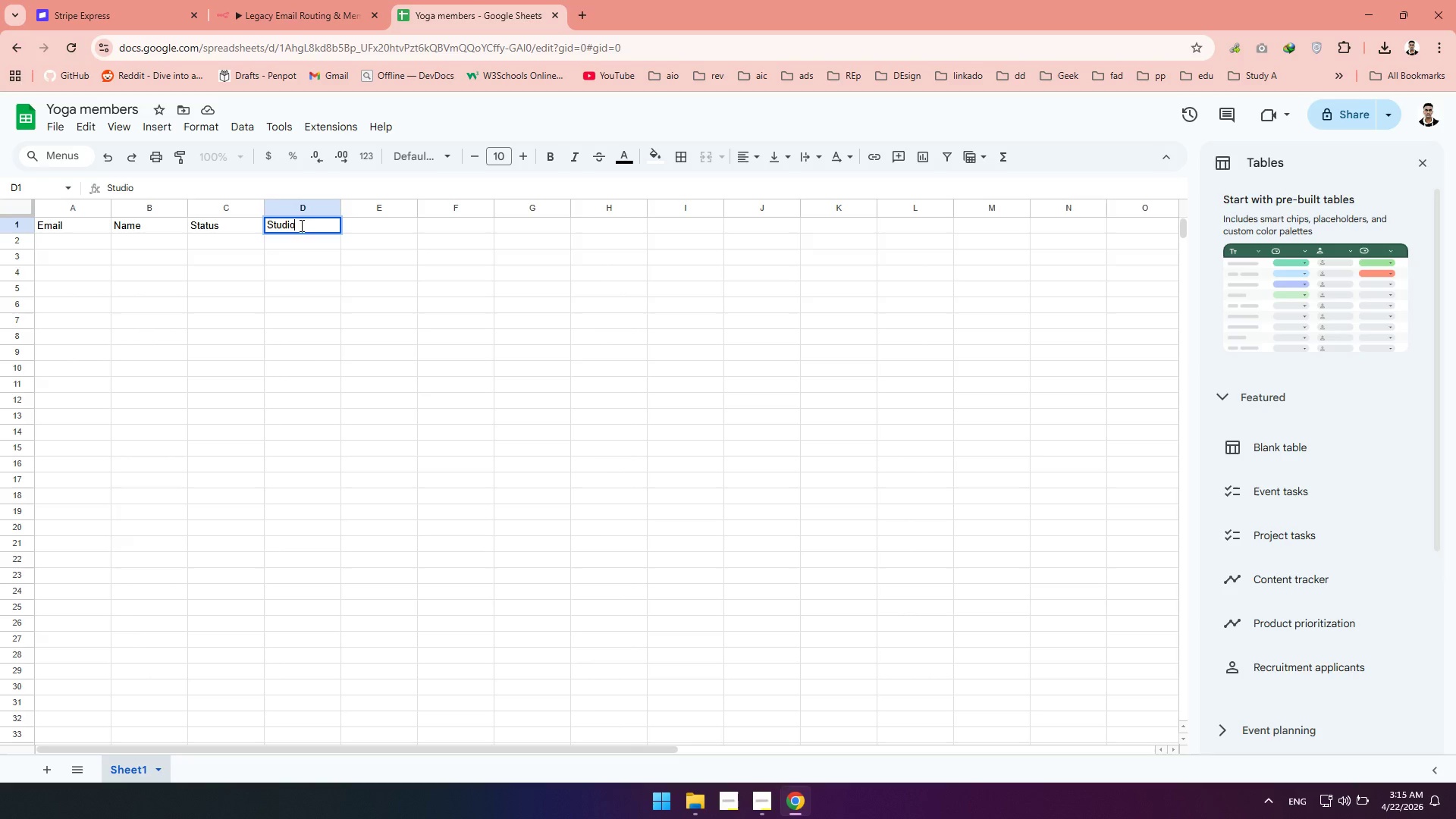 
wait(21.11)
 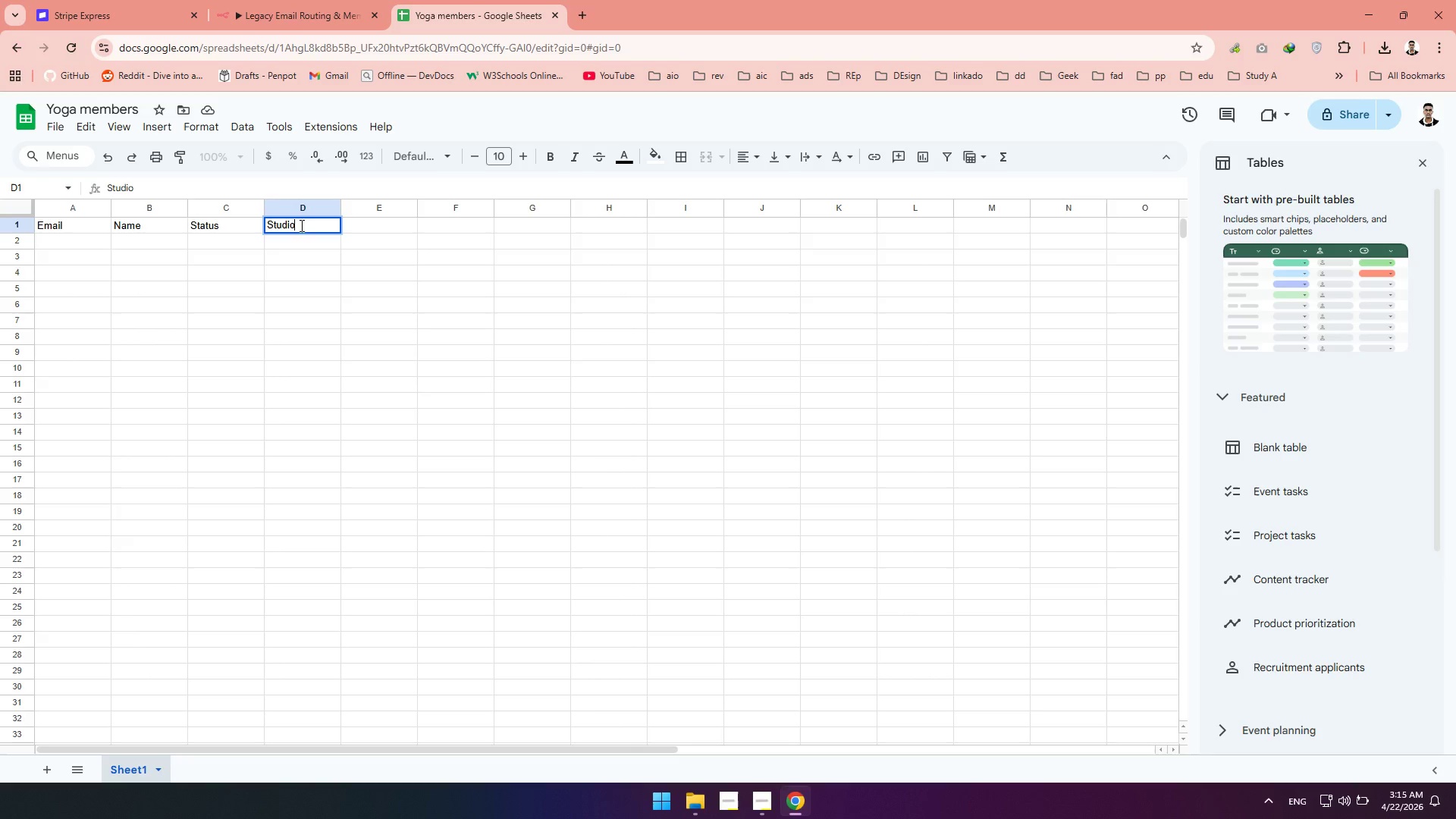 
left_click([71, 240])
 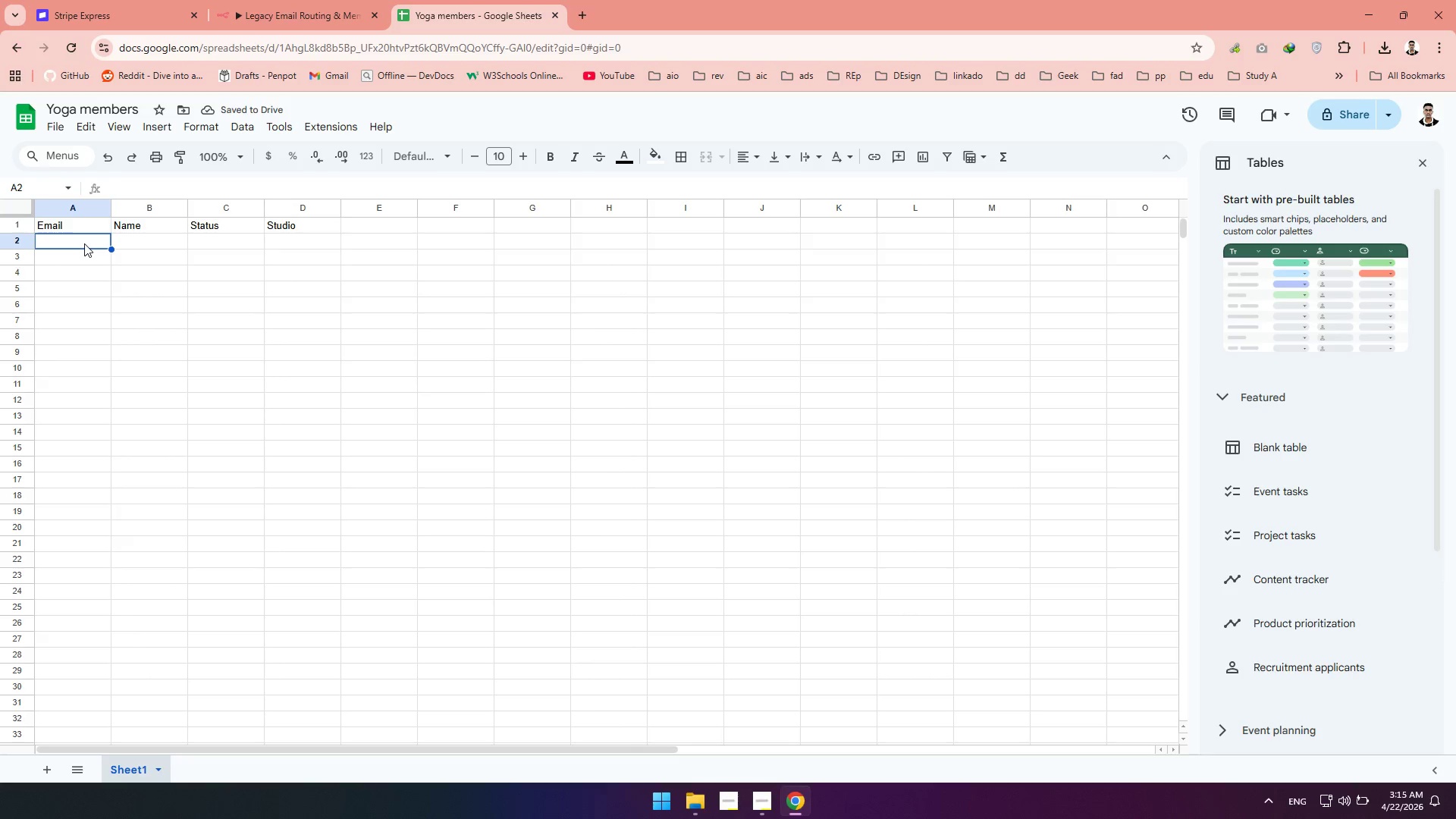 
type(mredwan.kemal@gmail.com)
 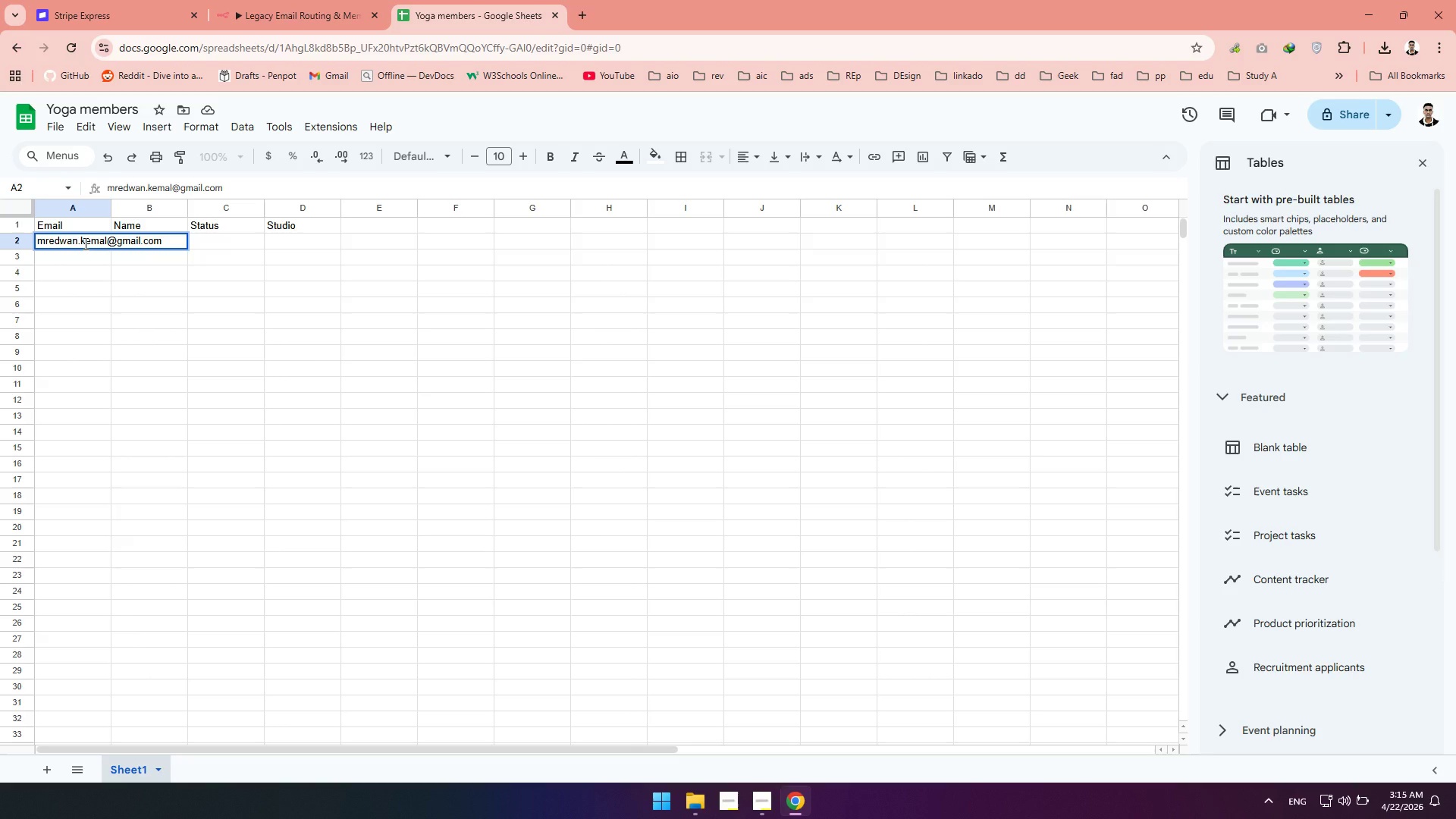 
wait(5.19)
 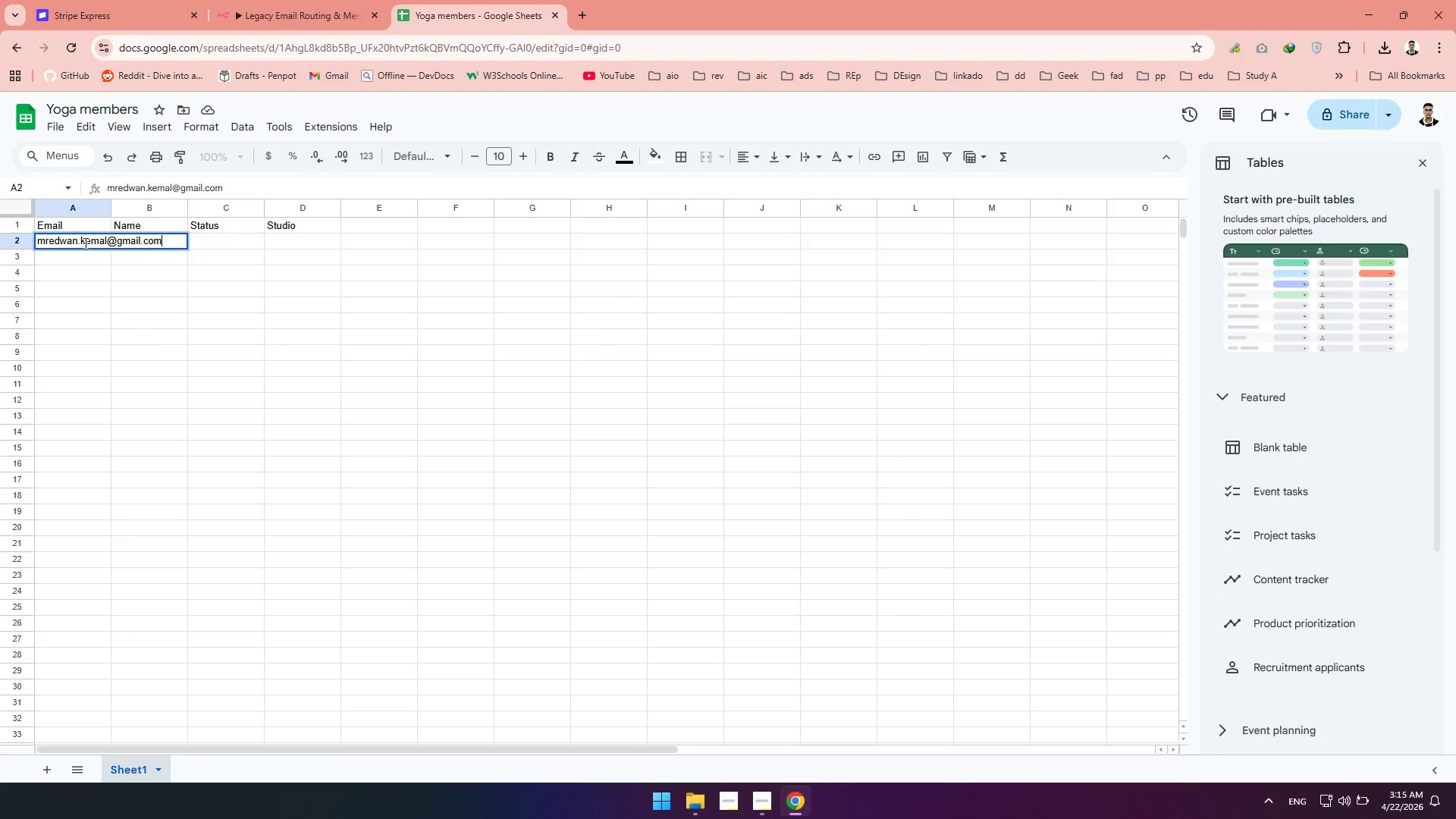 
left_click([152, 218])
 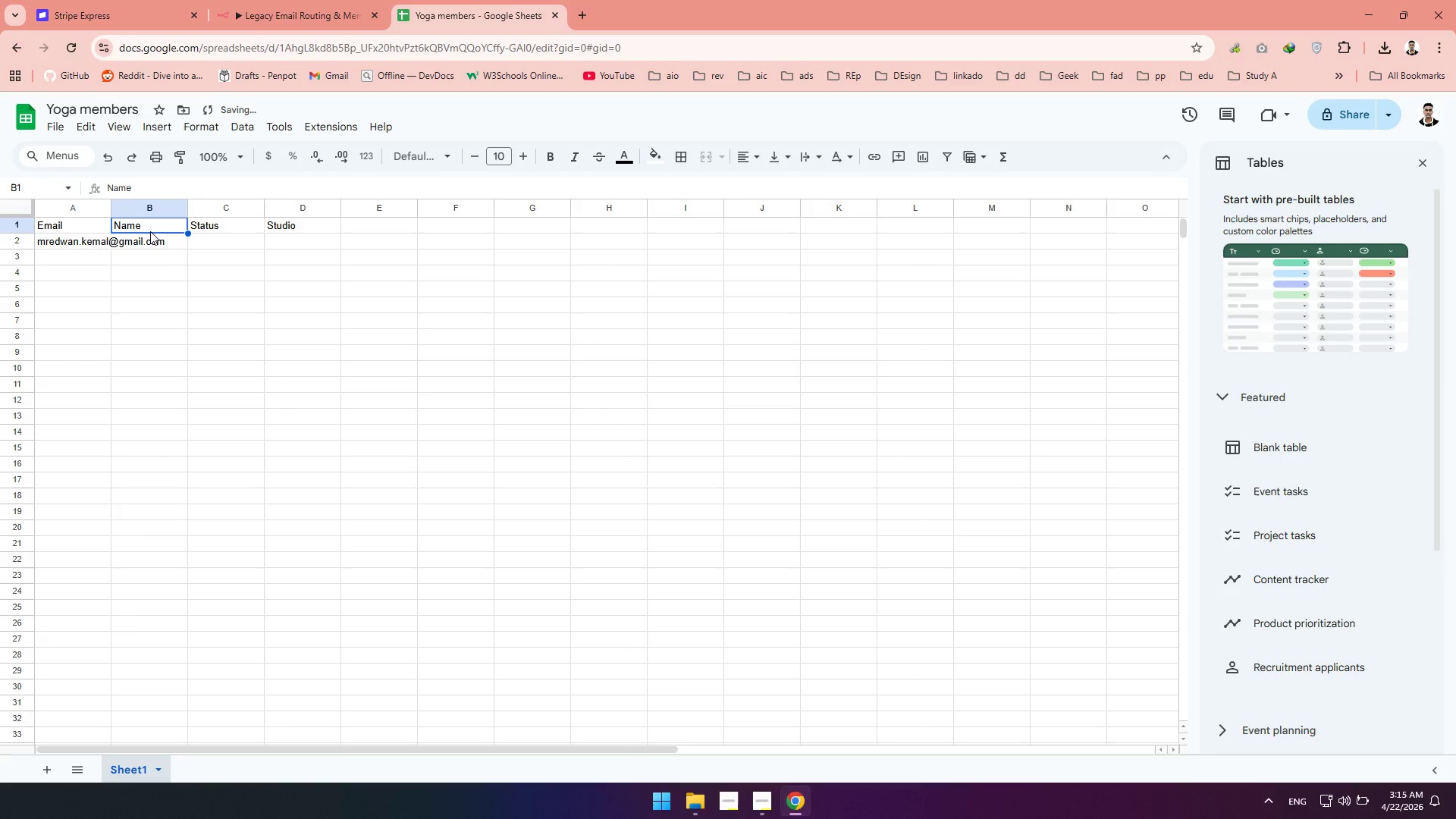 
left_click([150, 231])
 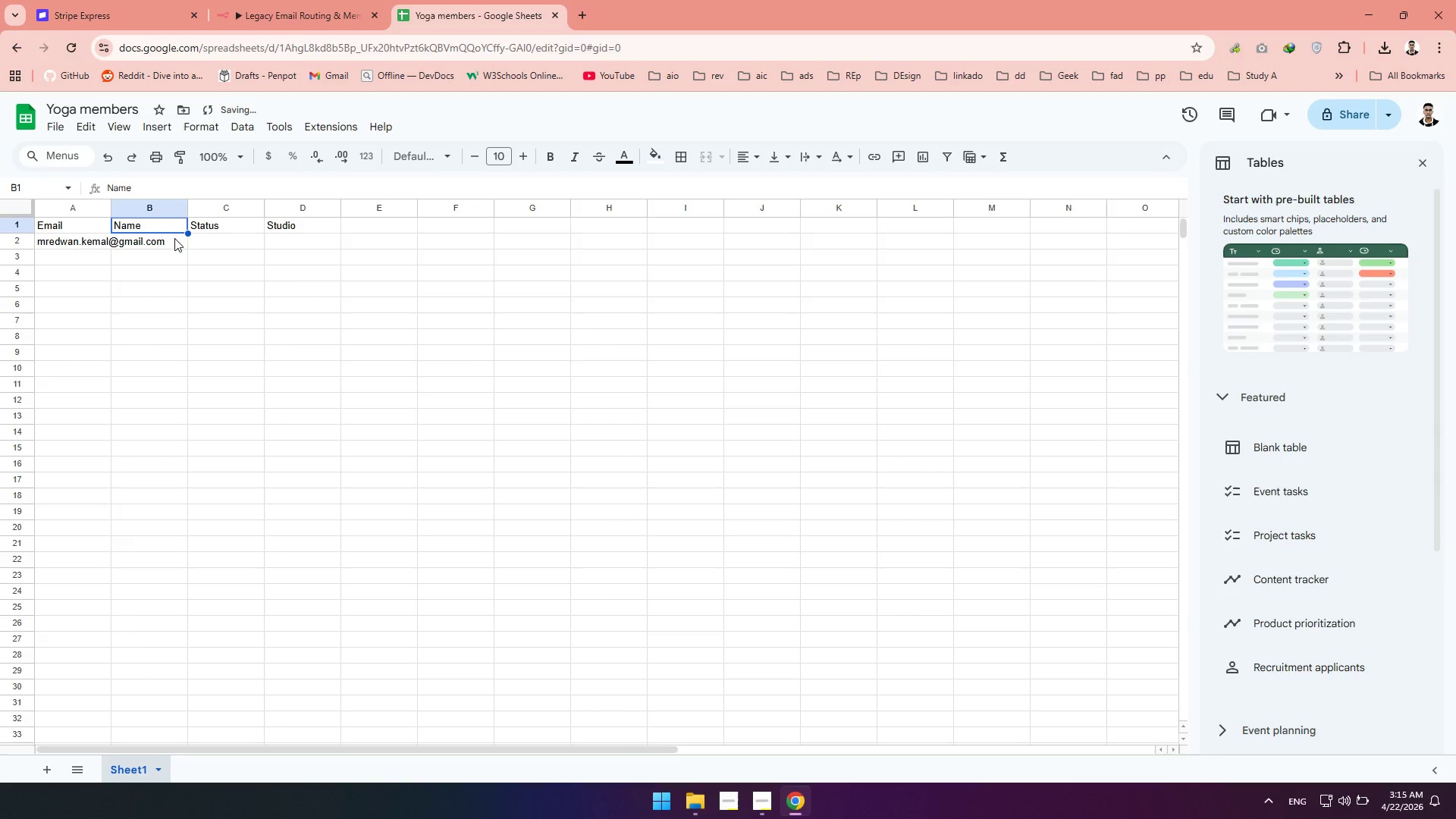 
left_click([173, 240])
 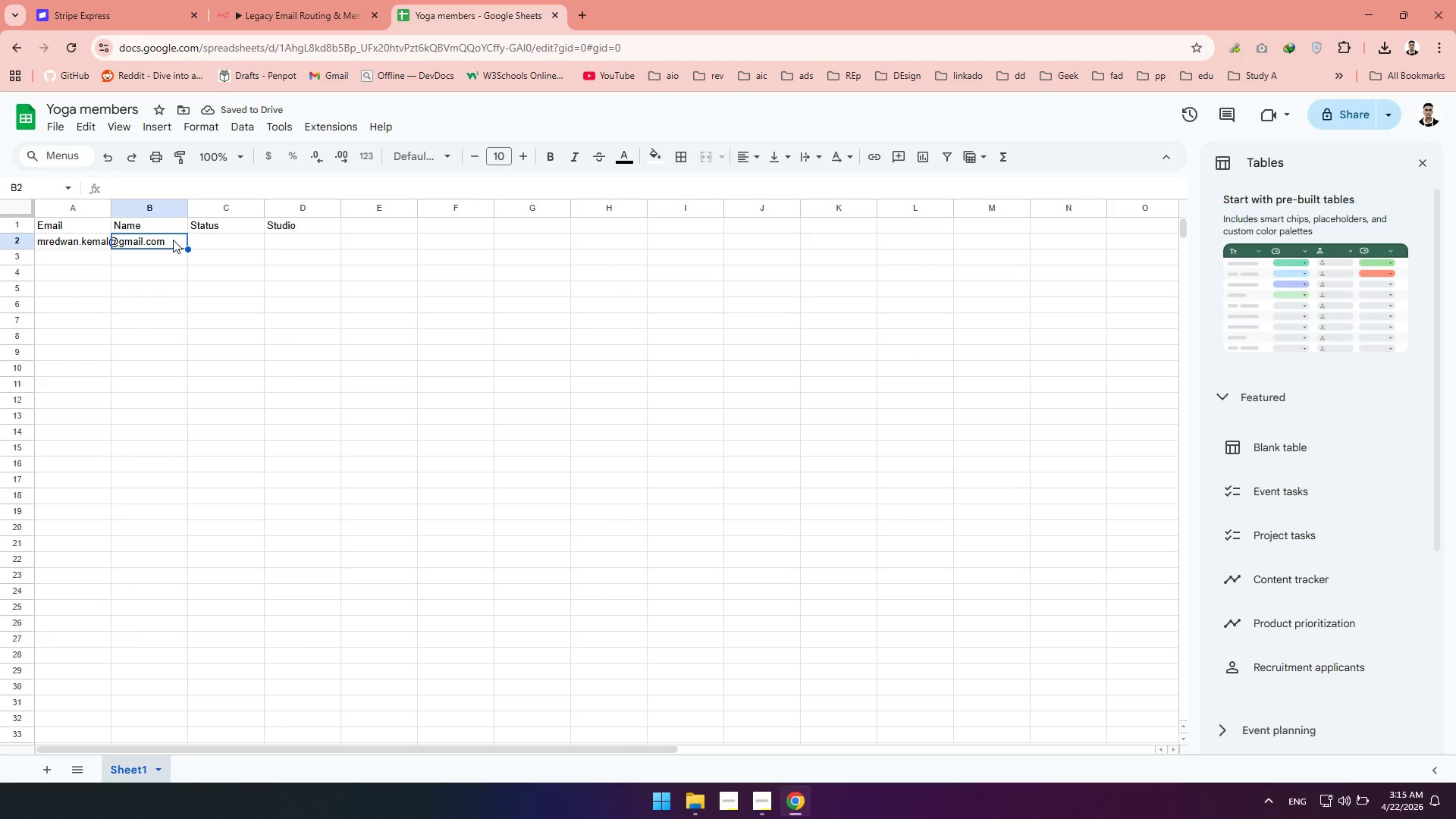 
double_click([173, 240])
 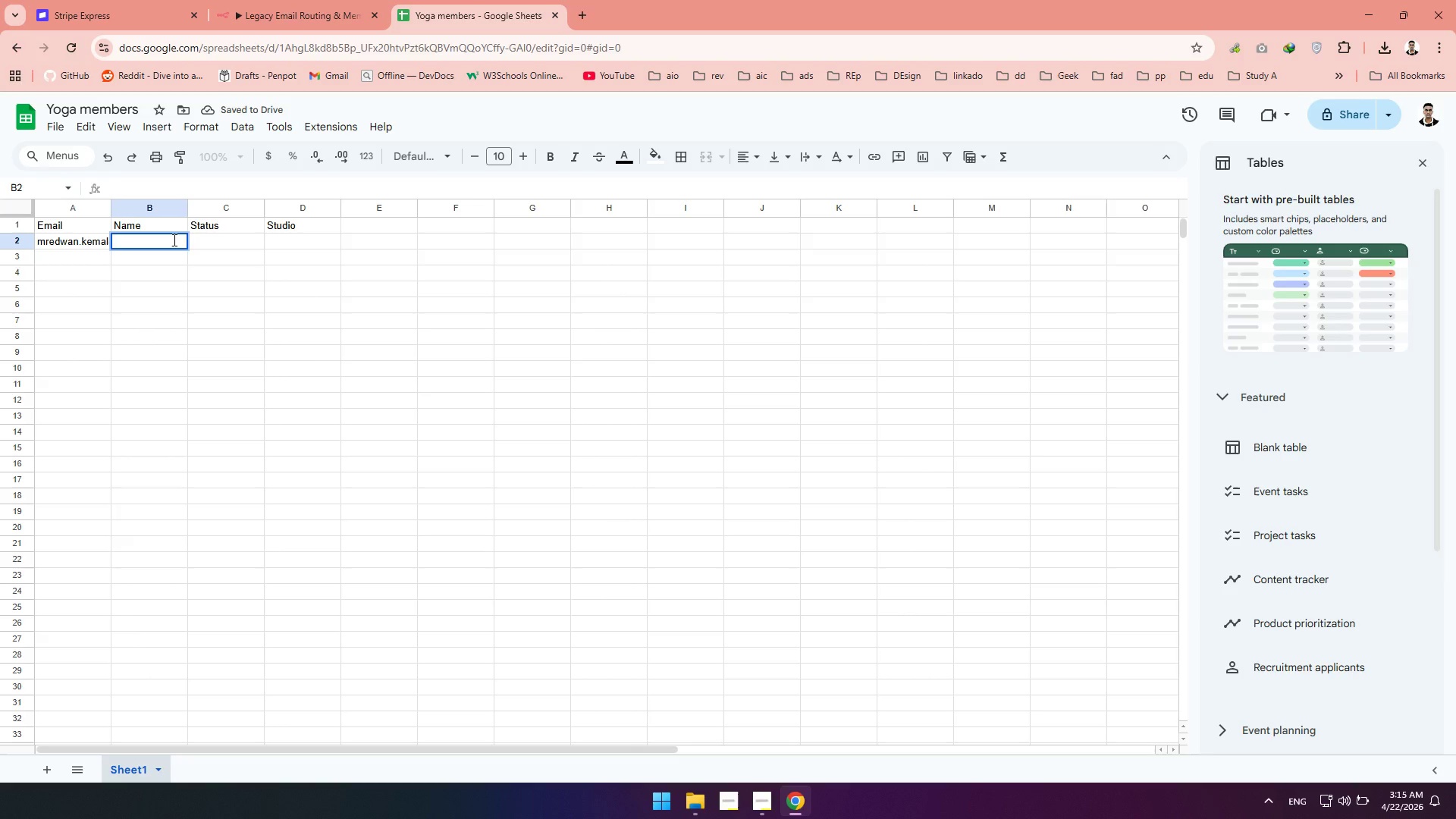 
type(Mahfuz Redwan)
 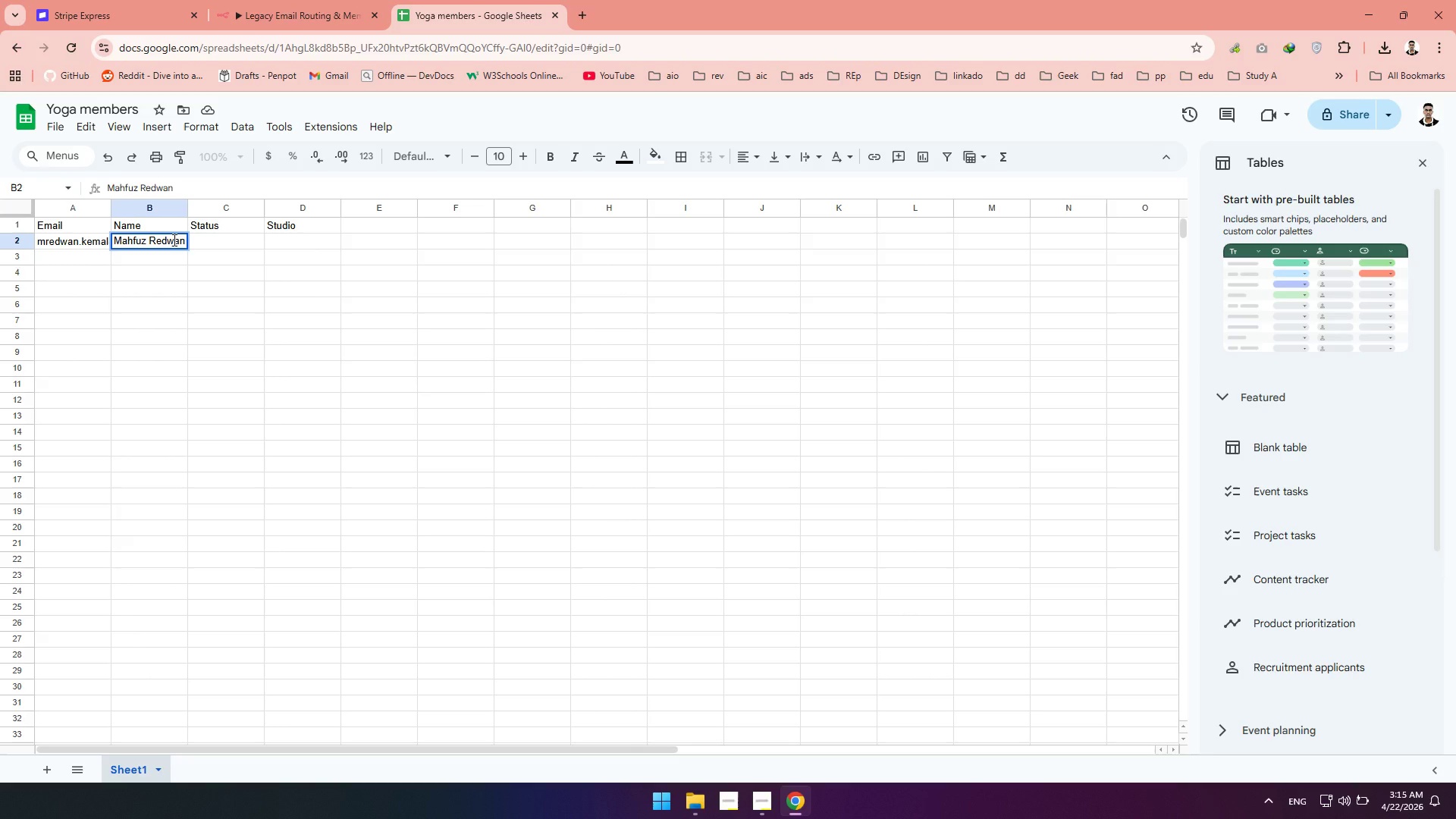 
left_click([228, 238])
 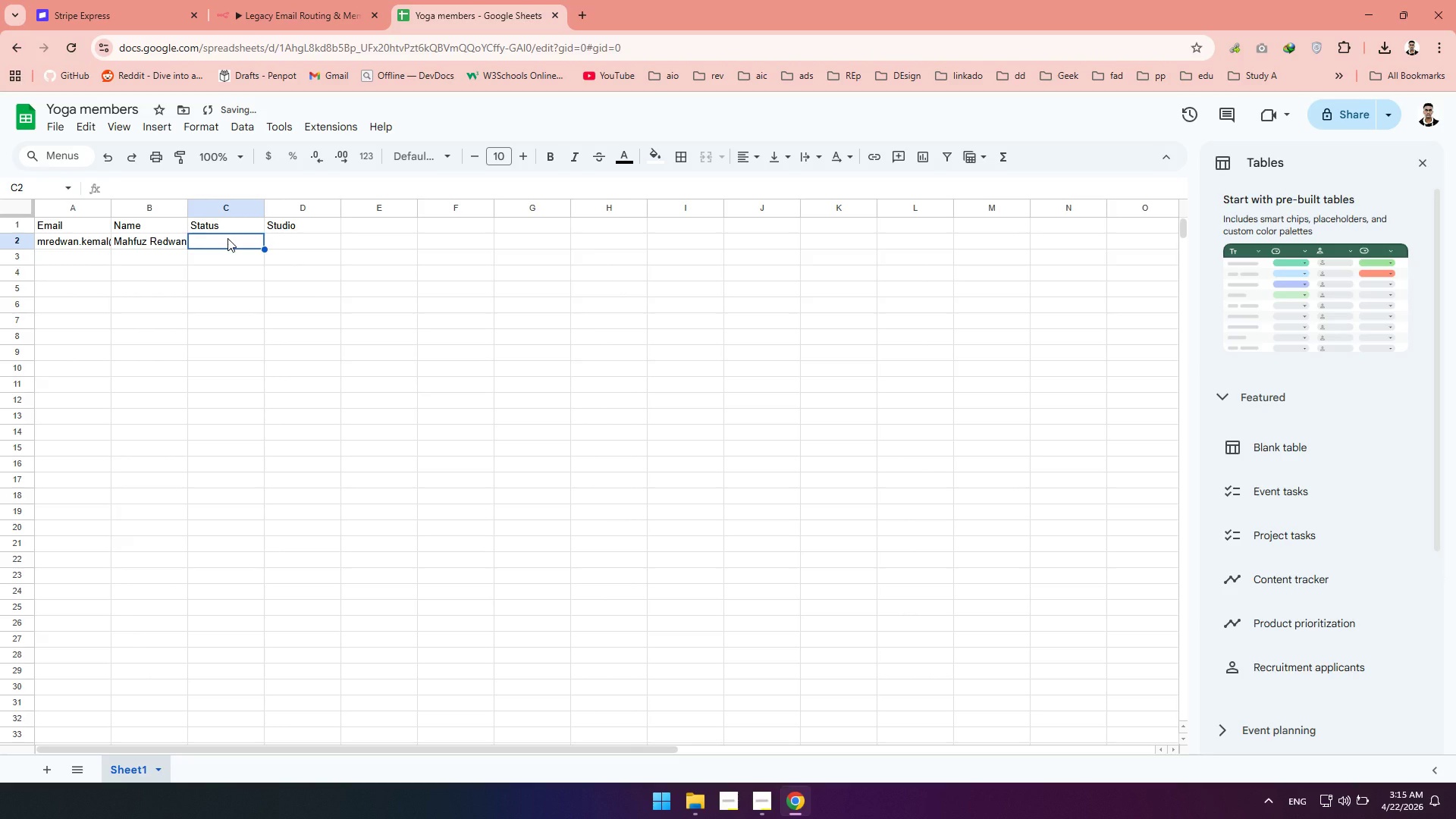 
type(Active)
 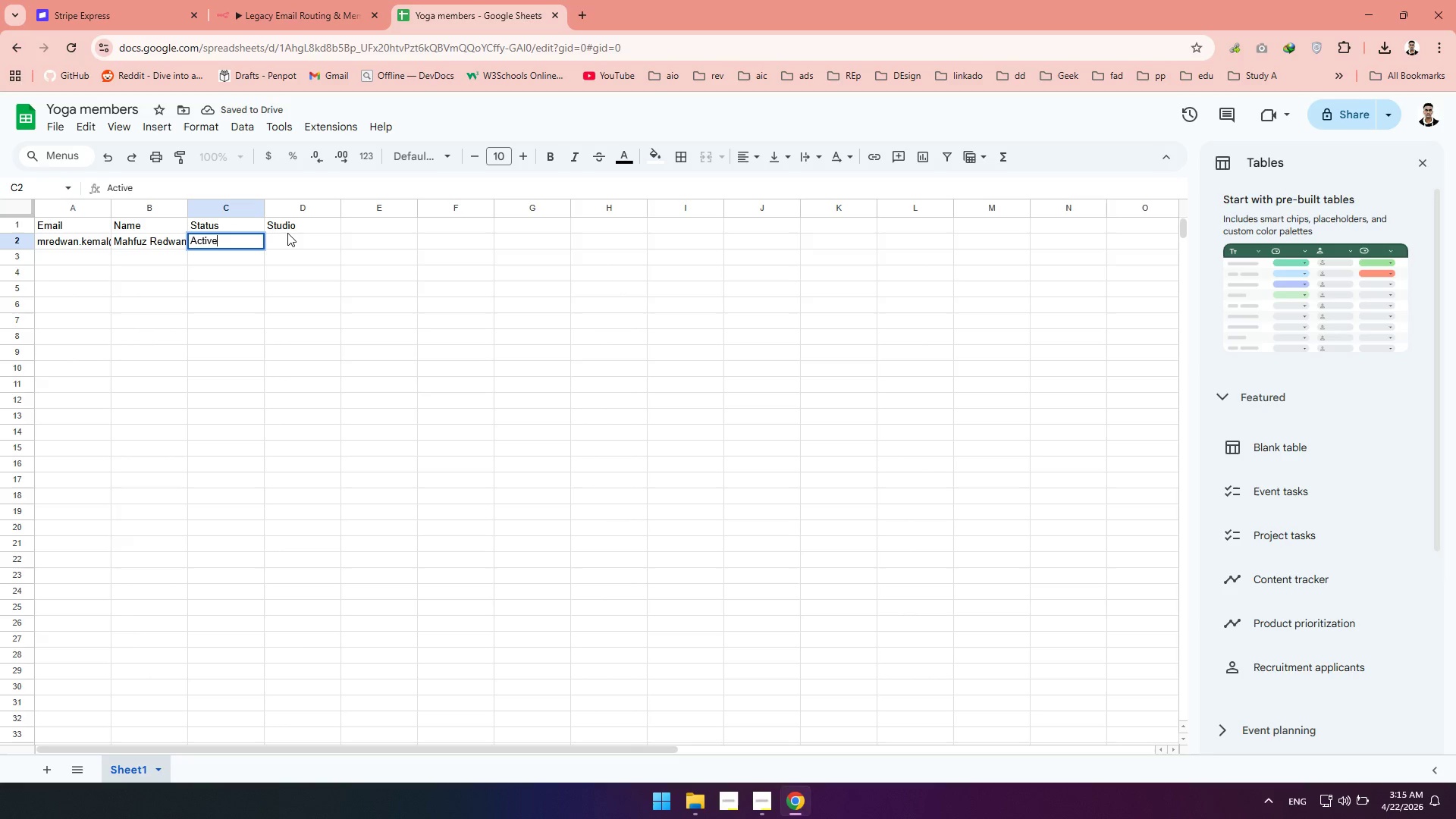 
left_click([288, 233])
 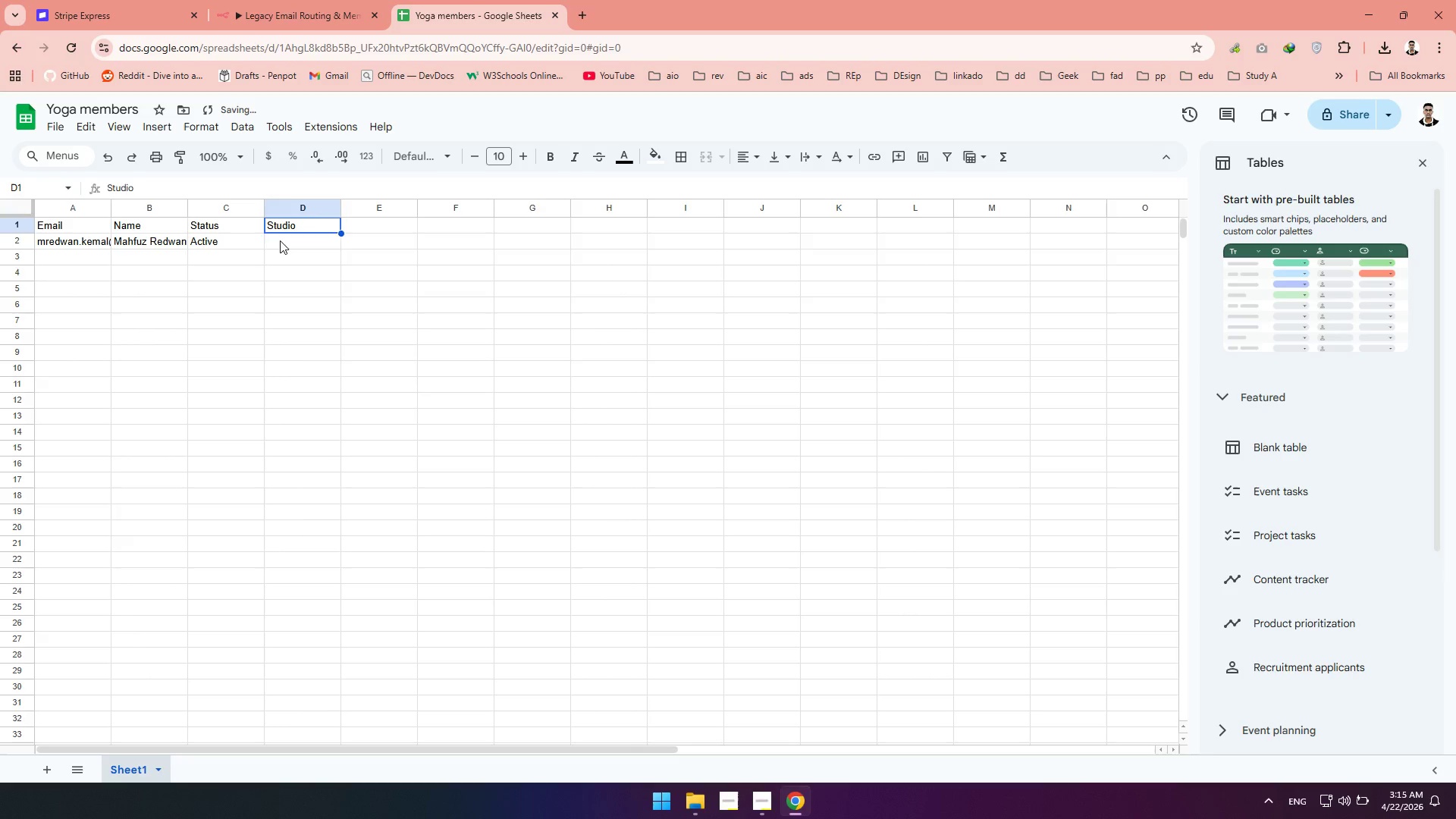 
double_click([280, 240])
 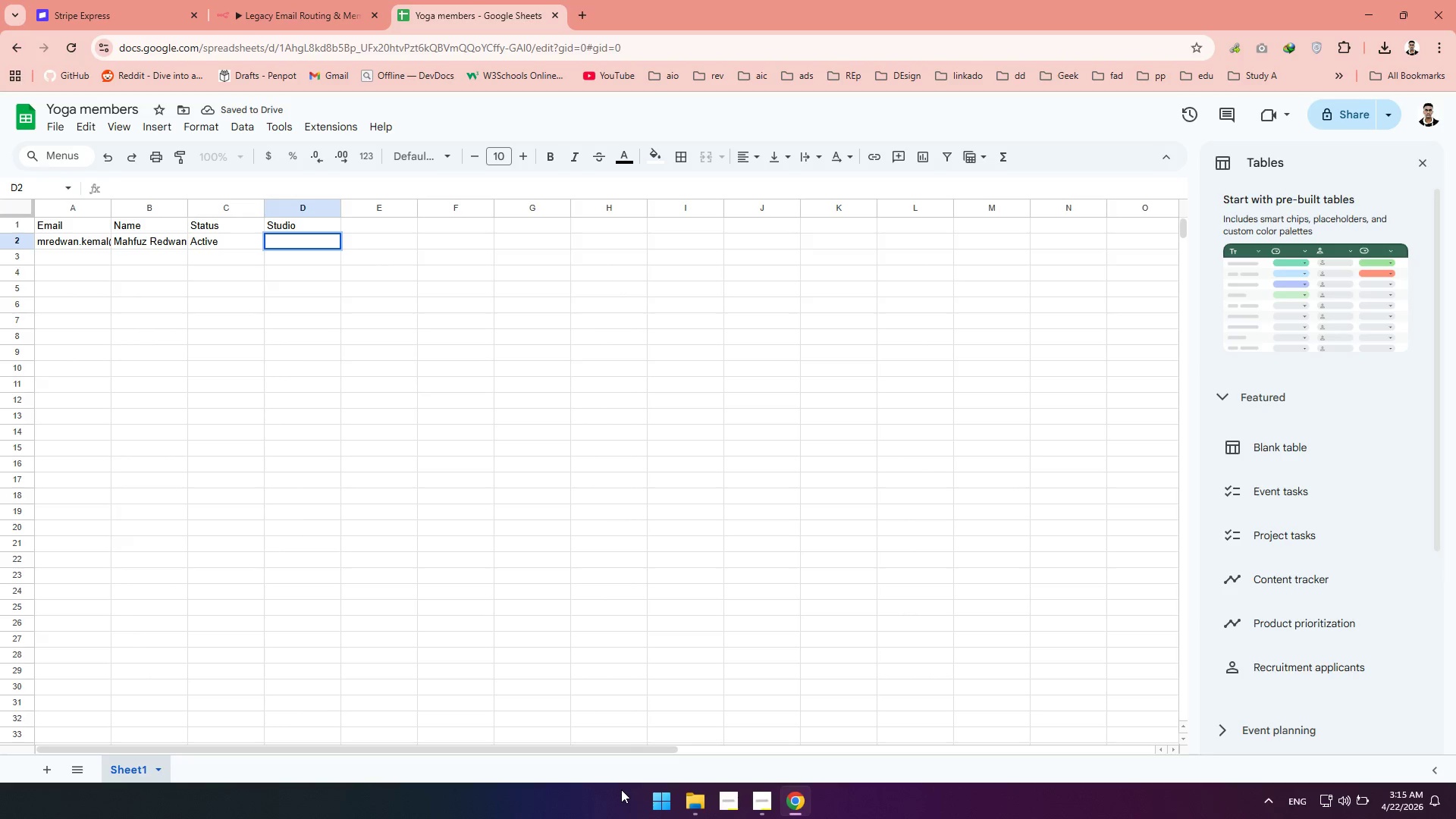 
left_click([758, 788])